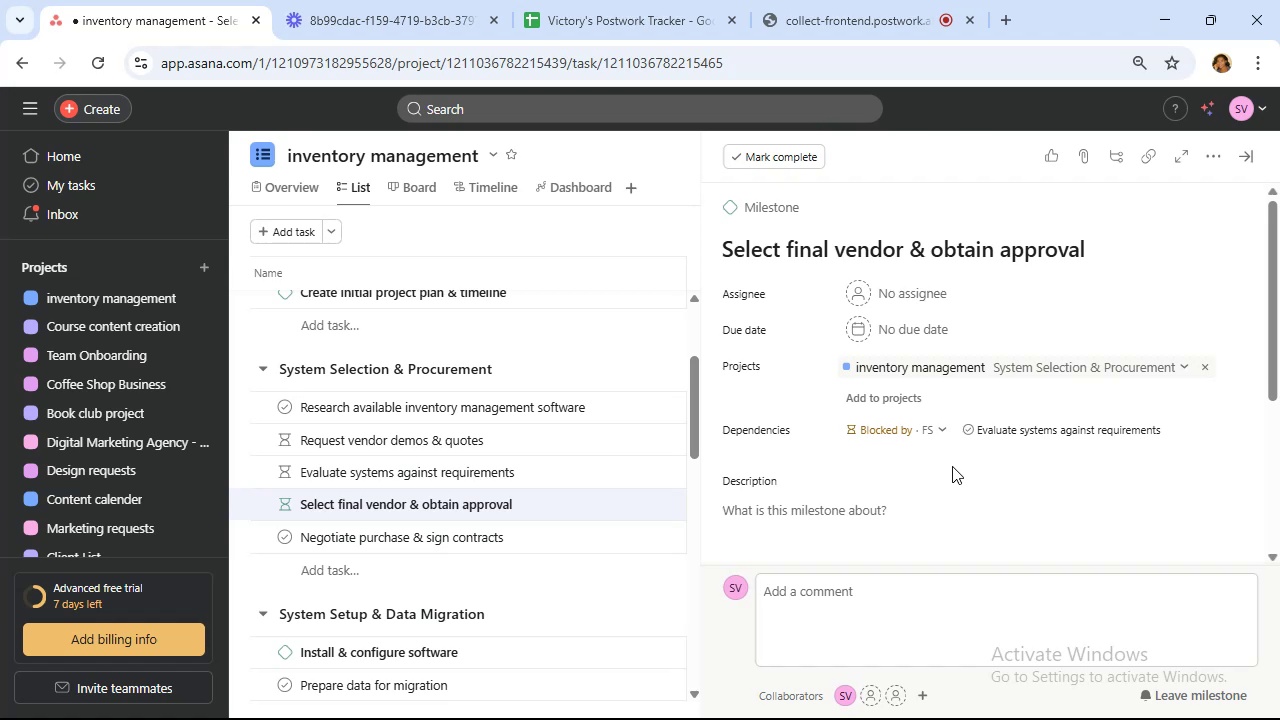 
left_click([1199, 427])
 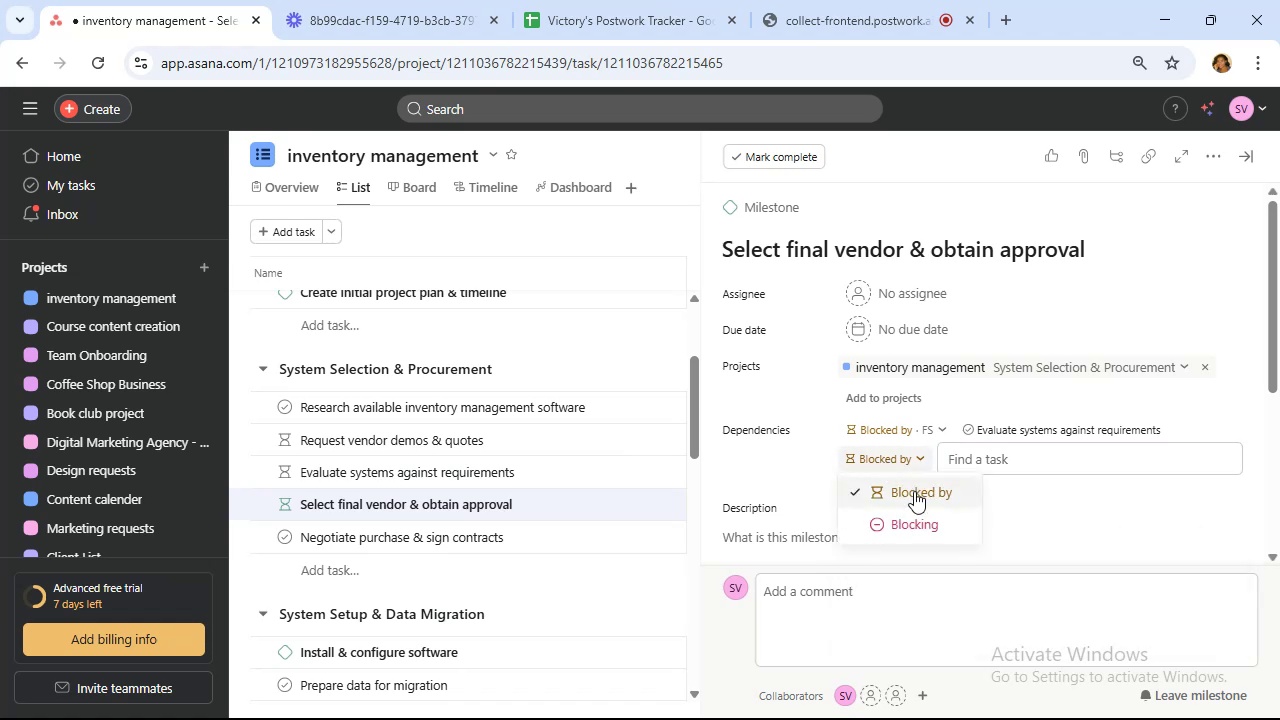 
left_click([928, 529])
 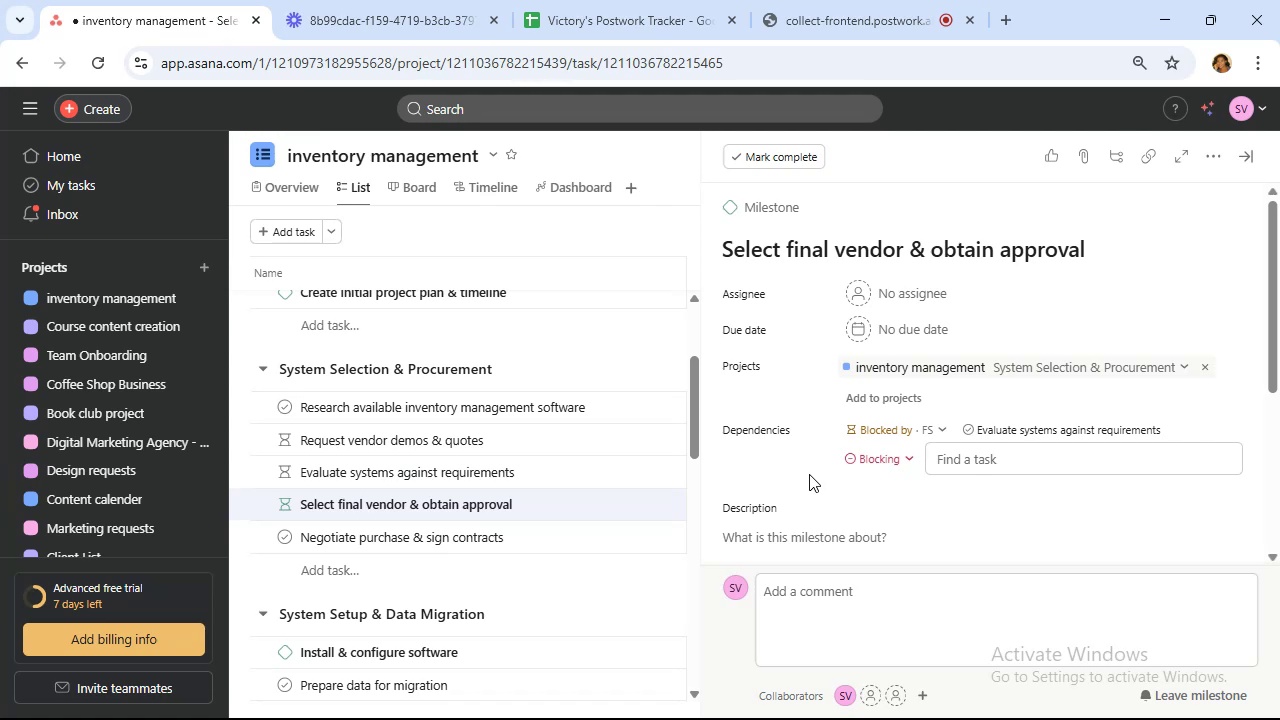 
wait(30.78)
 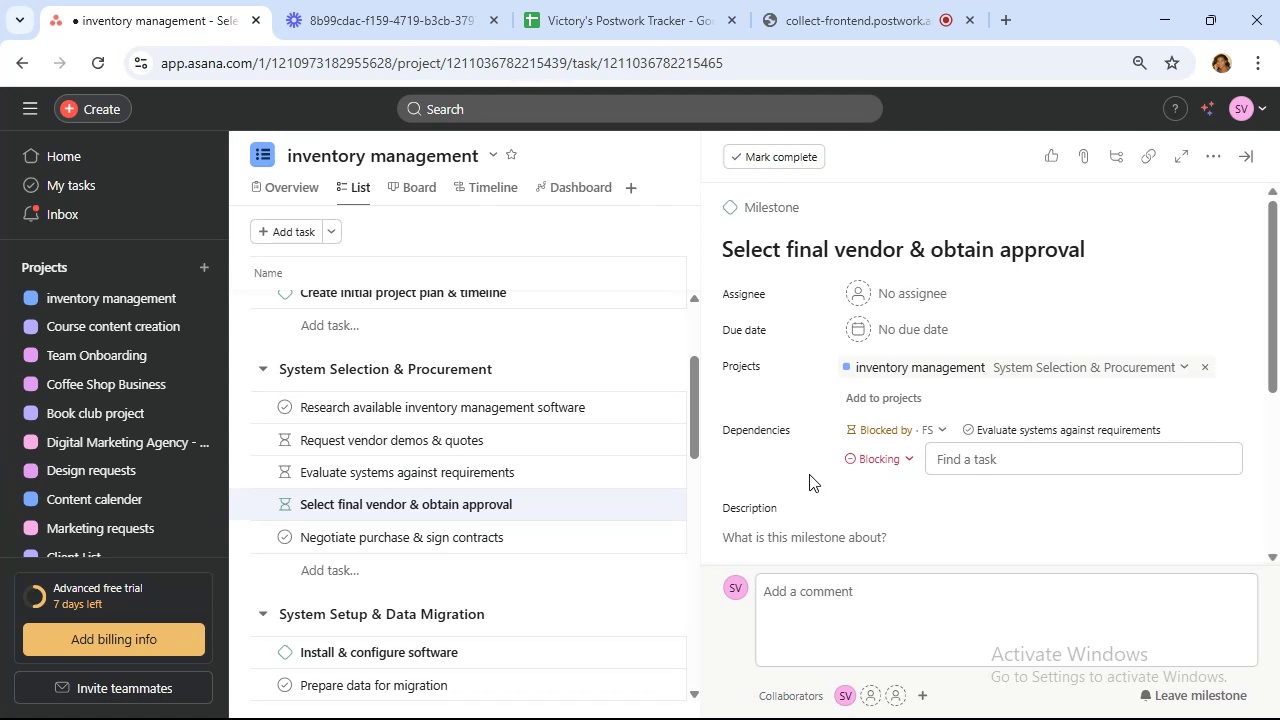 
mouse_move([1244, 72])
 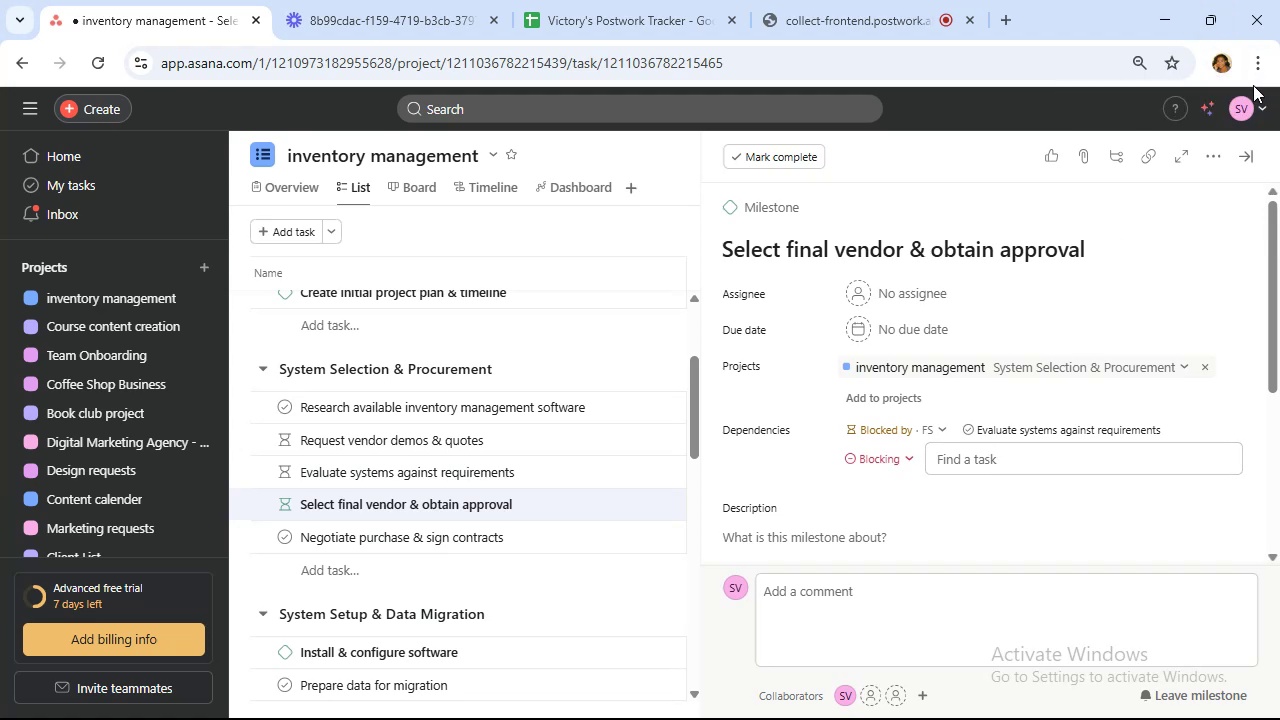 
wait(7.9)
 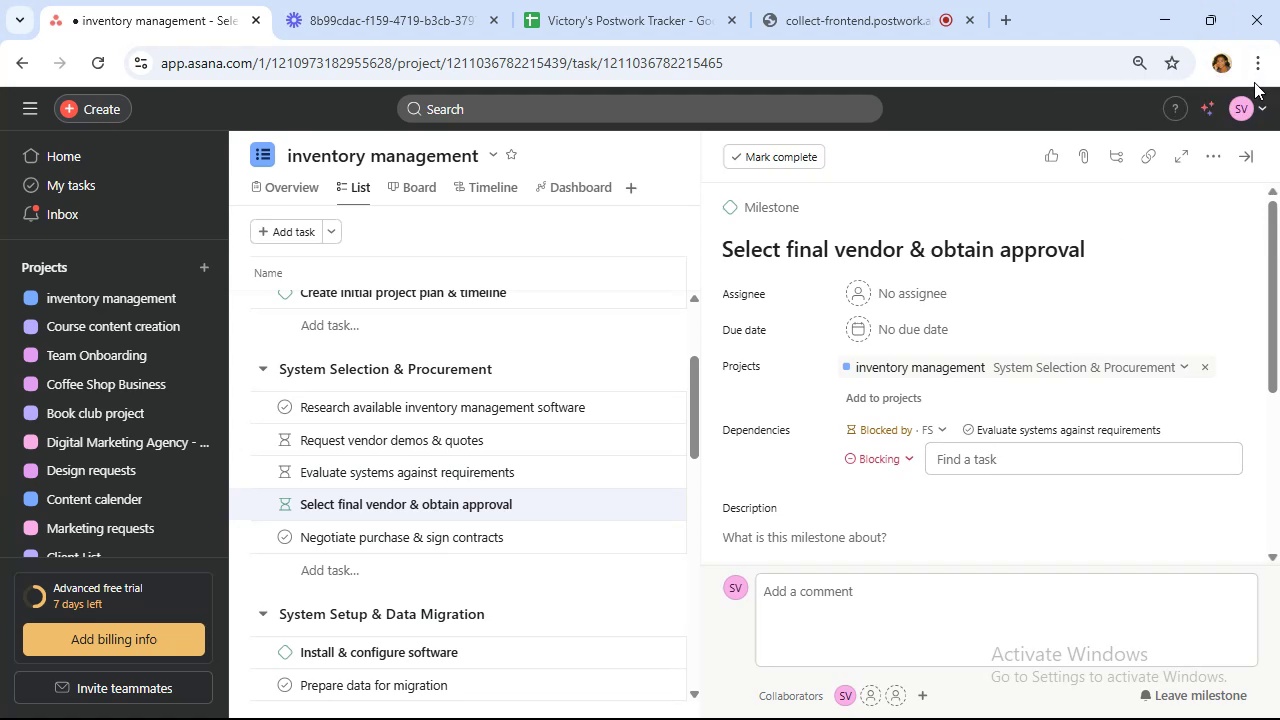 
scroll: coordinate [1255, 89], scroll_direction: down, amount: 1.0
 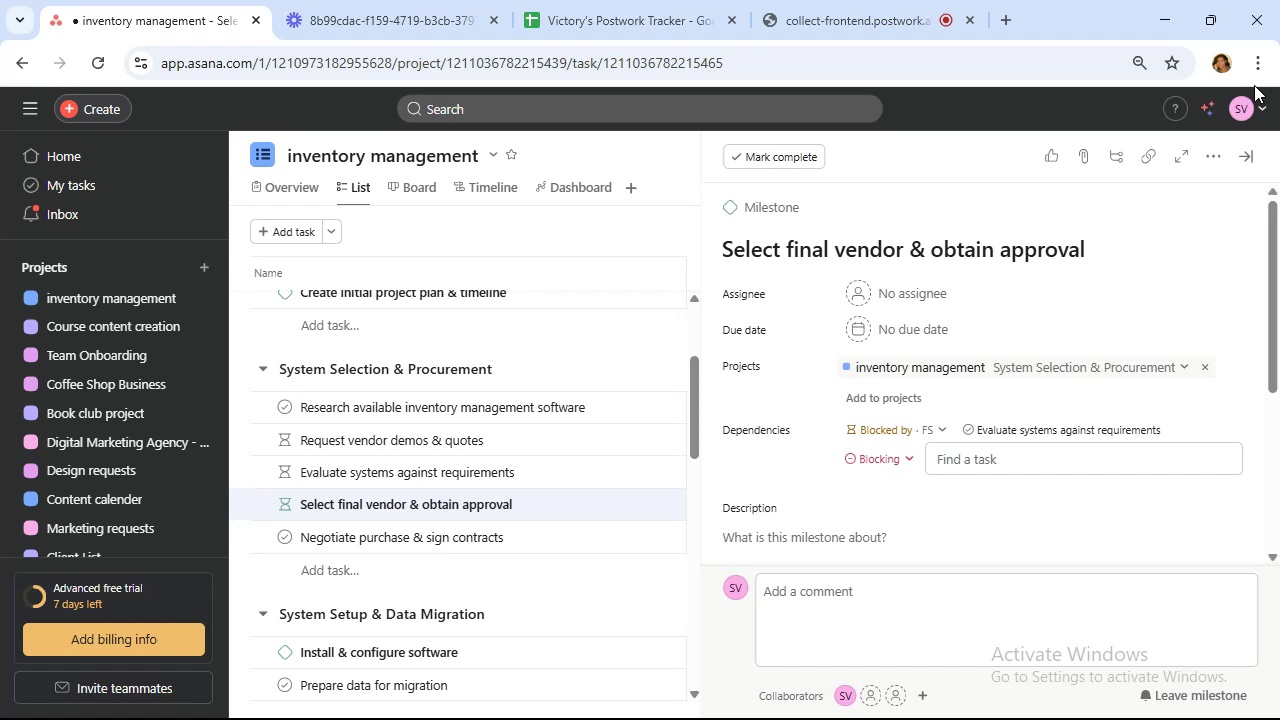 
wait(30.3)
 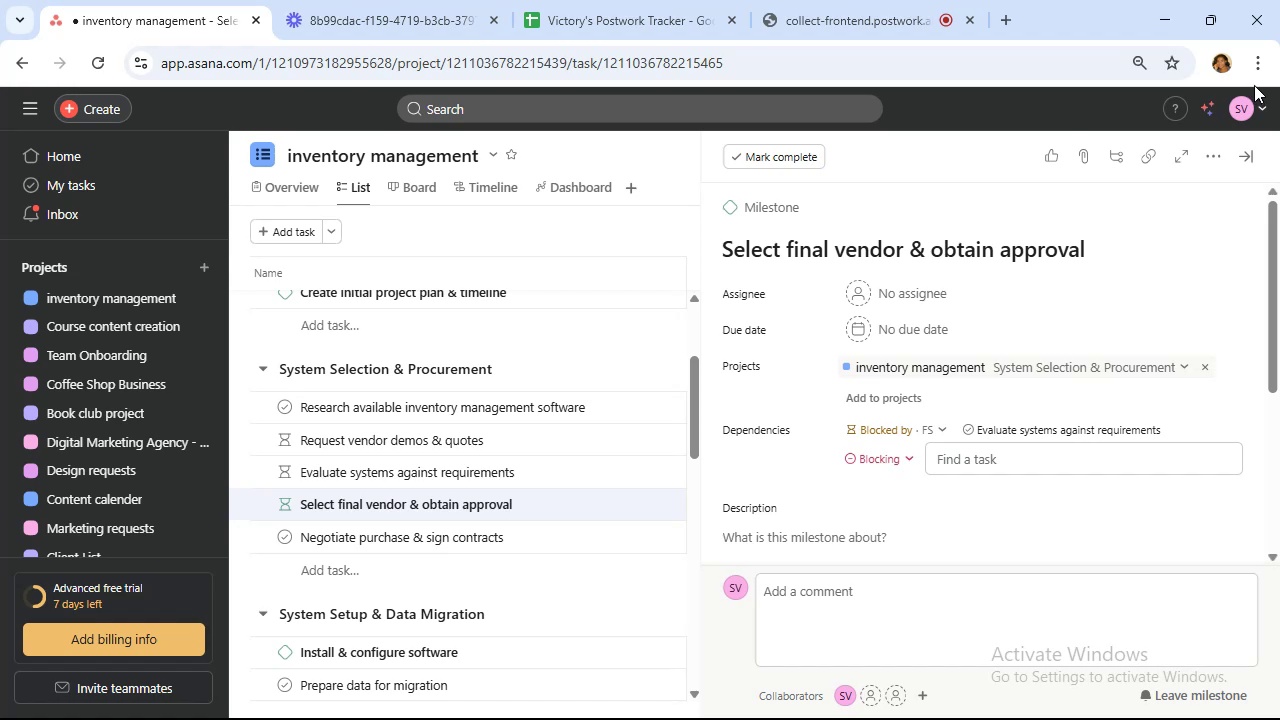 
left_click([995, 448])
 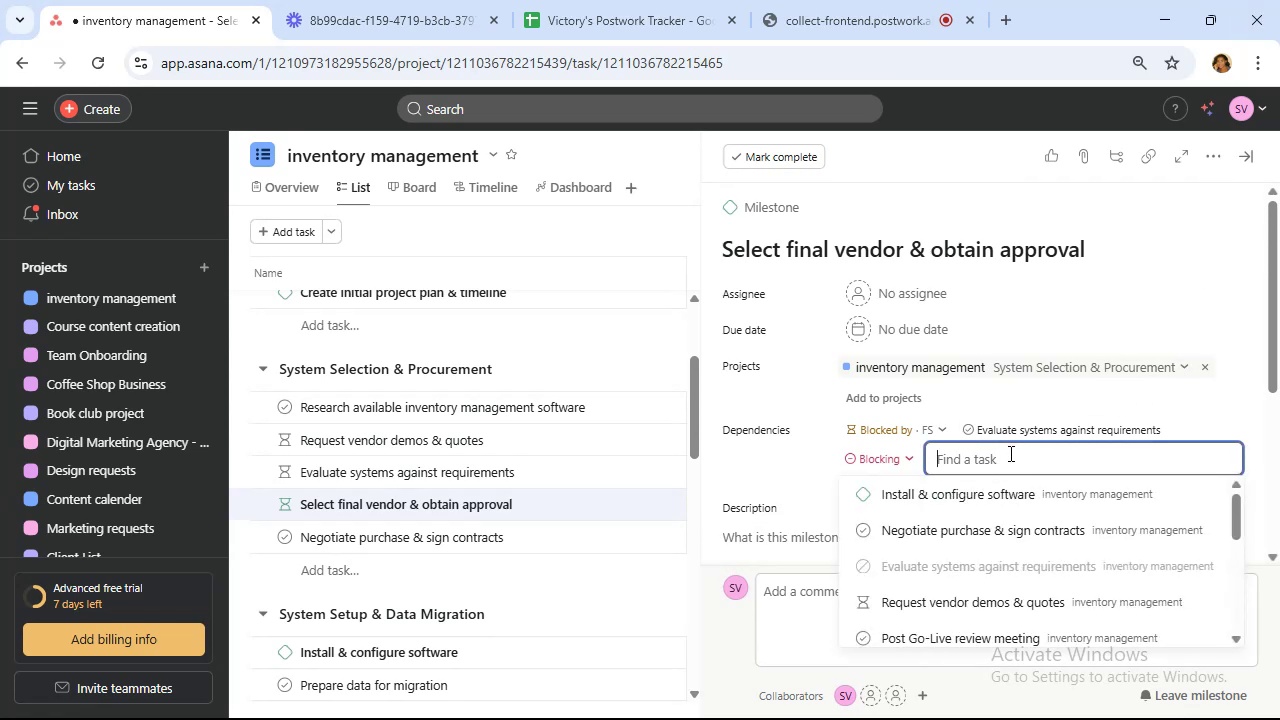 
wait(9.29)
 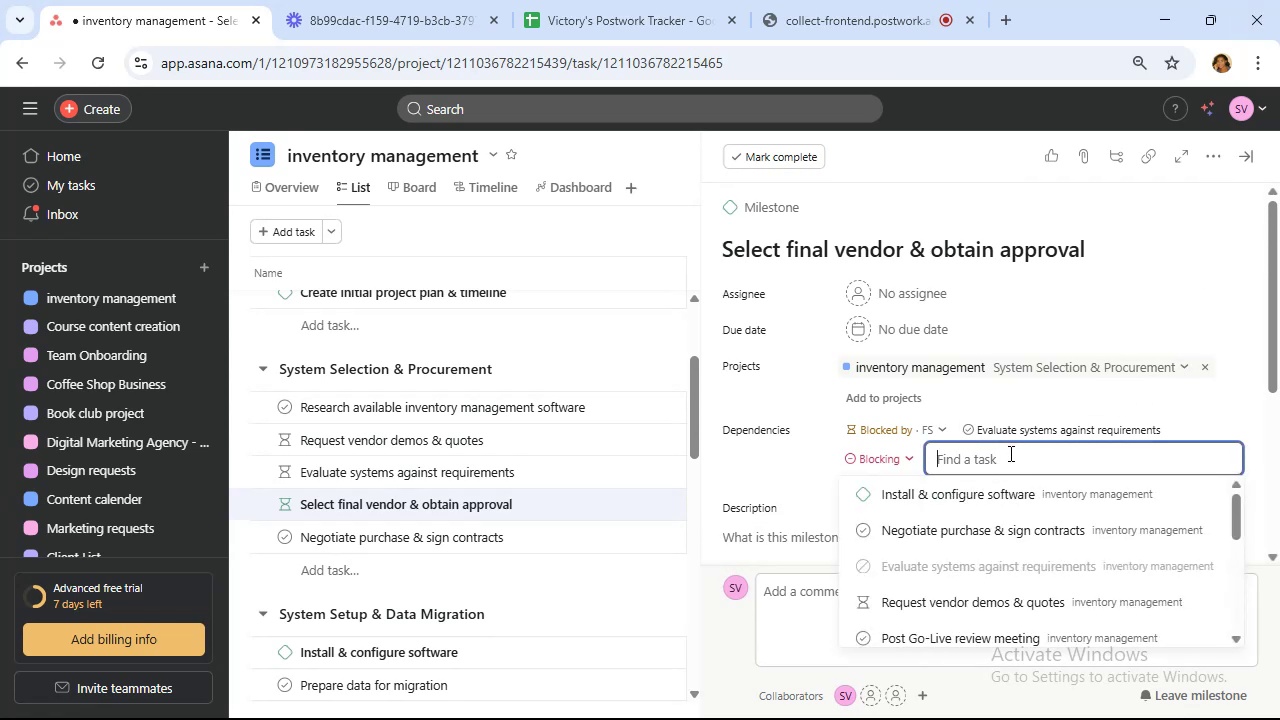 
type(inst)
 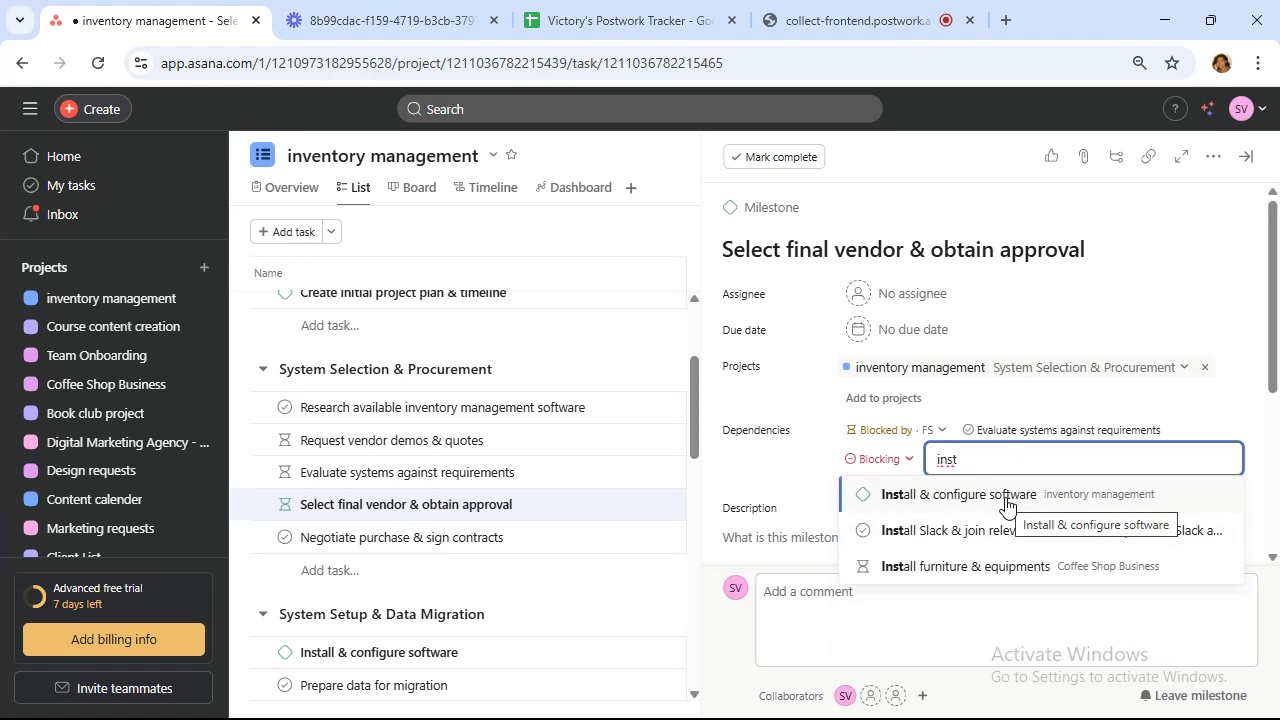 
wait(11.01)
 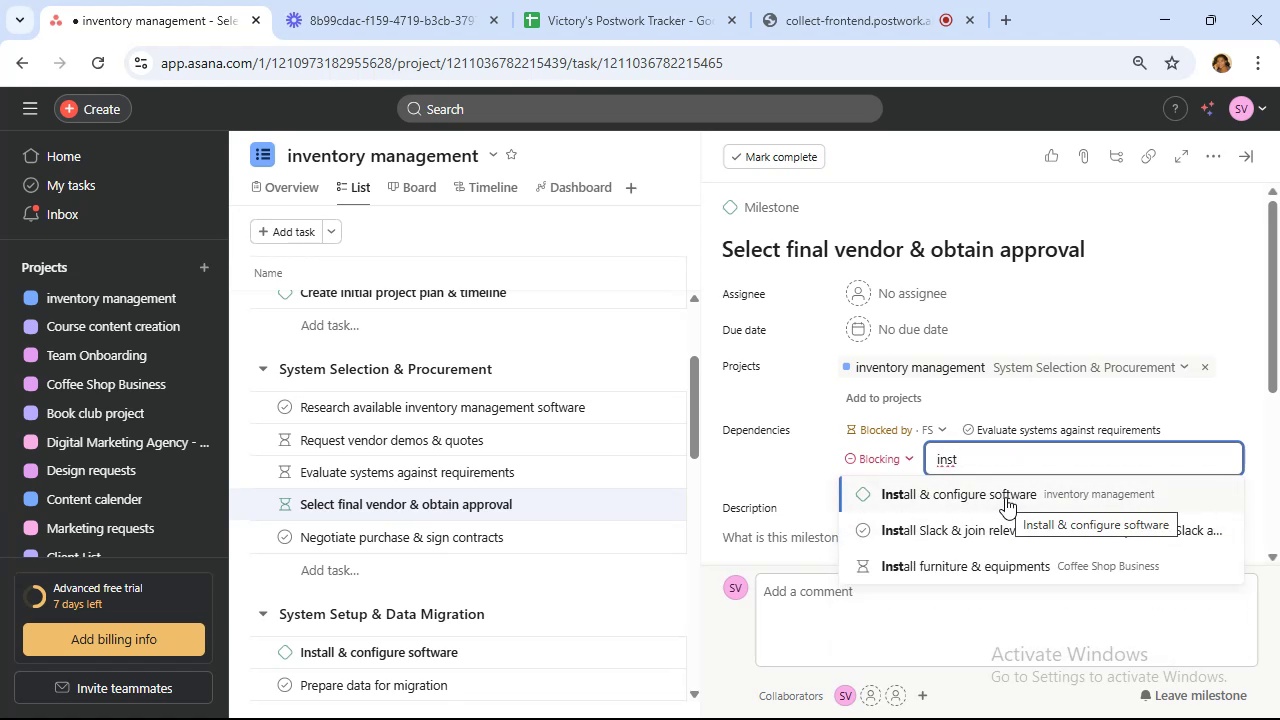 
left_click([1005, 497])
 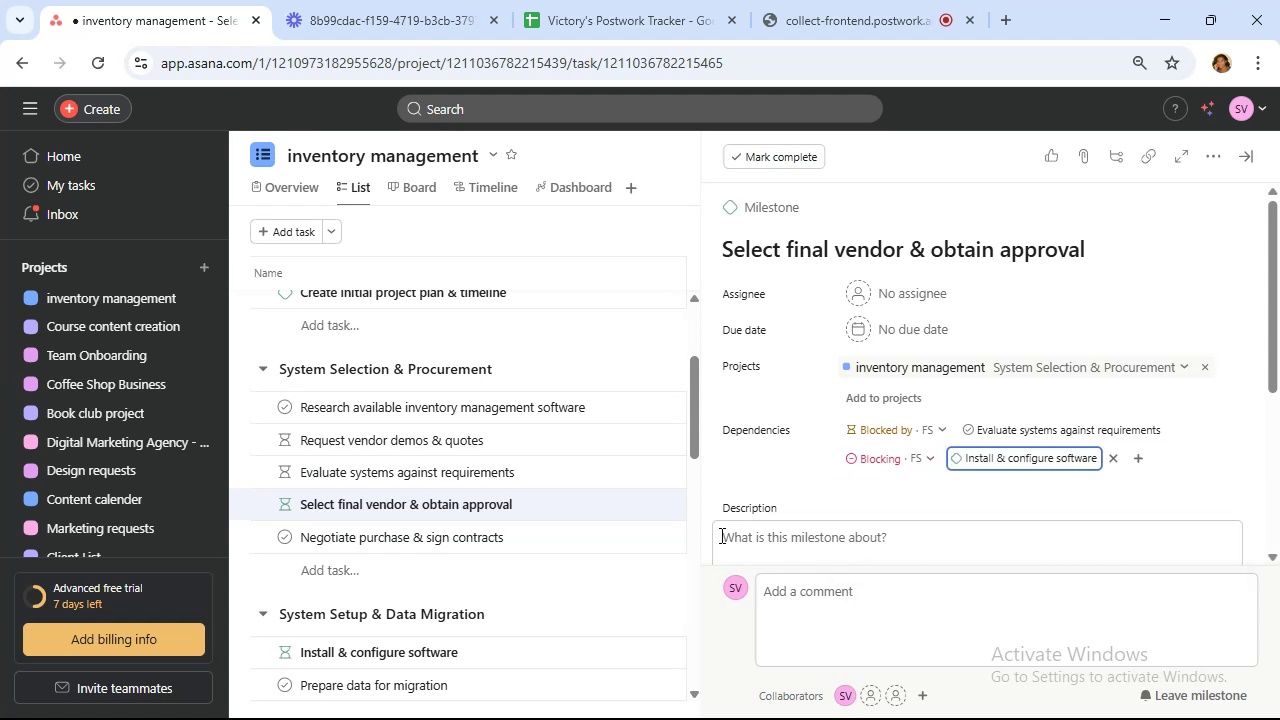 
wait(6.44)
 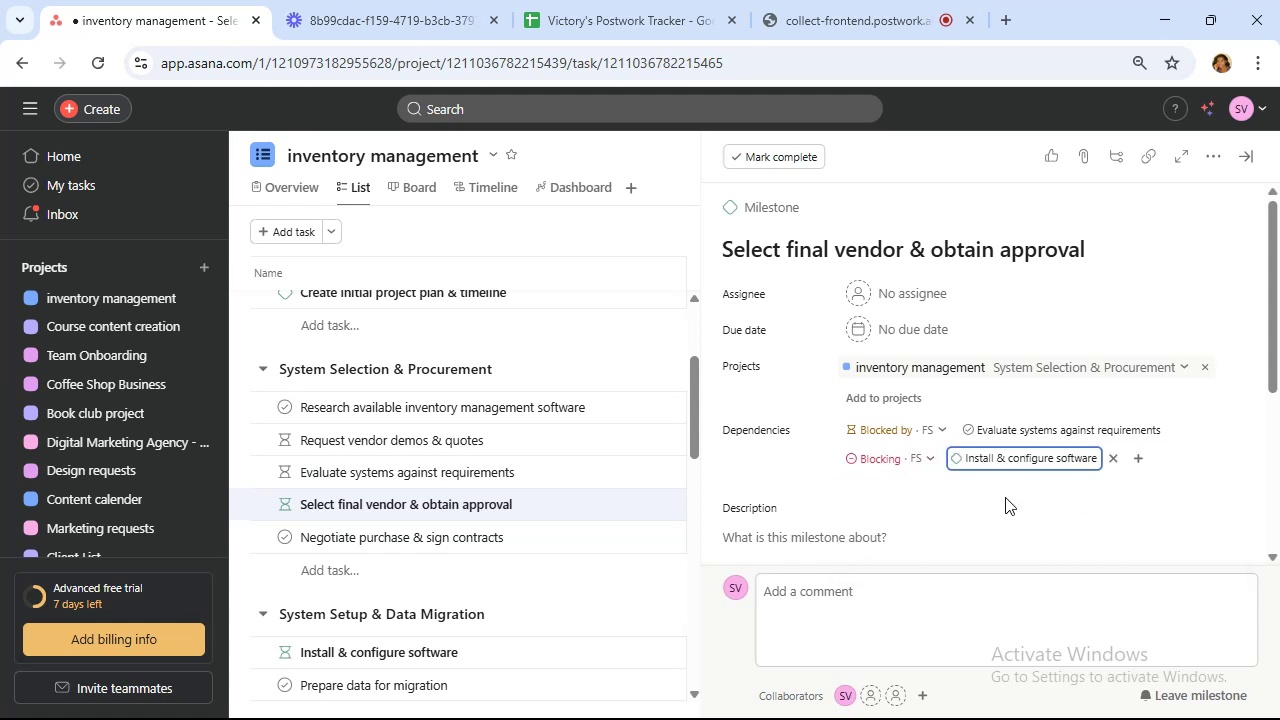 
left_click([531, 658])
 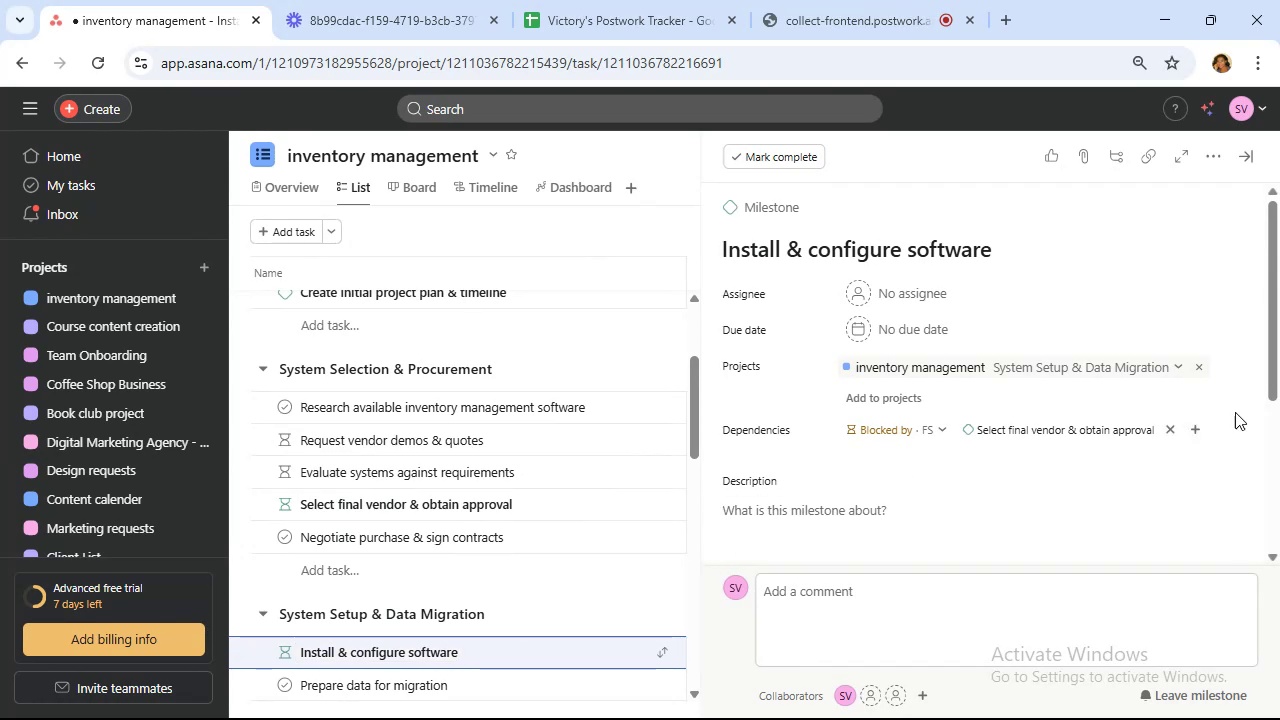 
left_click([1191, 429])
 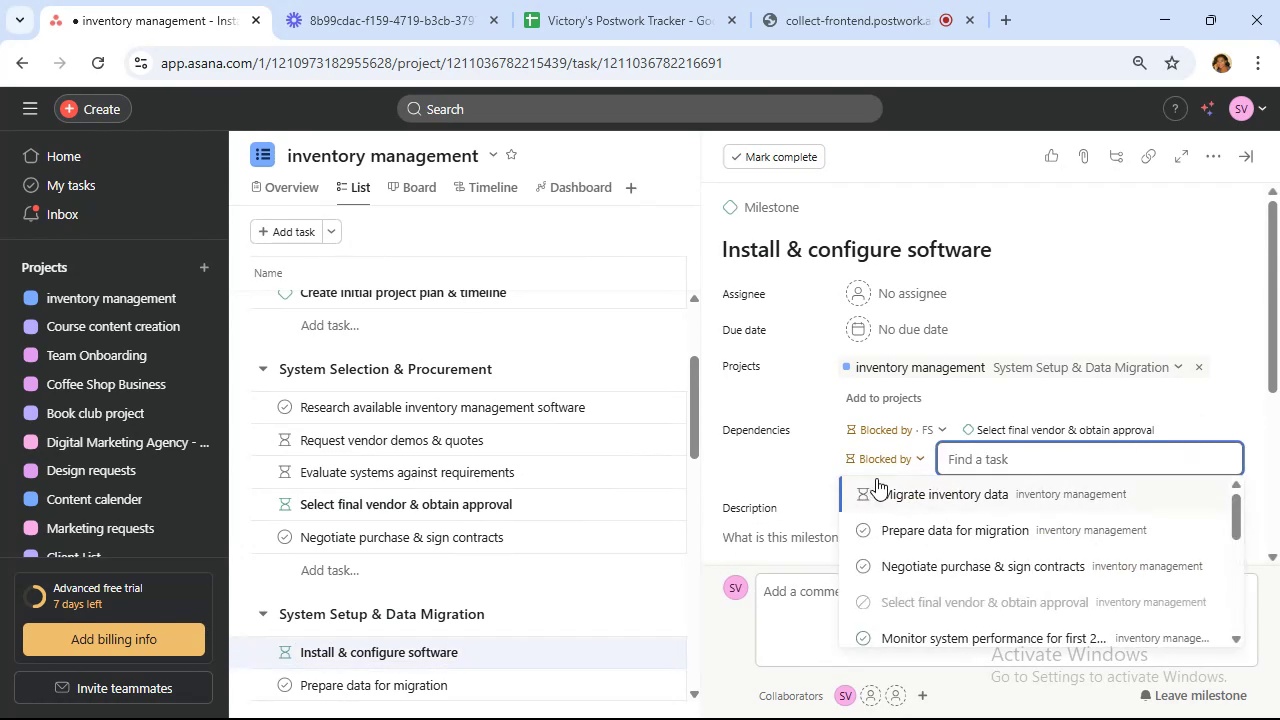 
left_click([881, 459])
 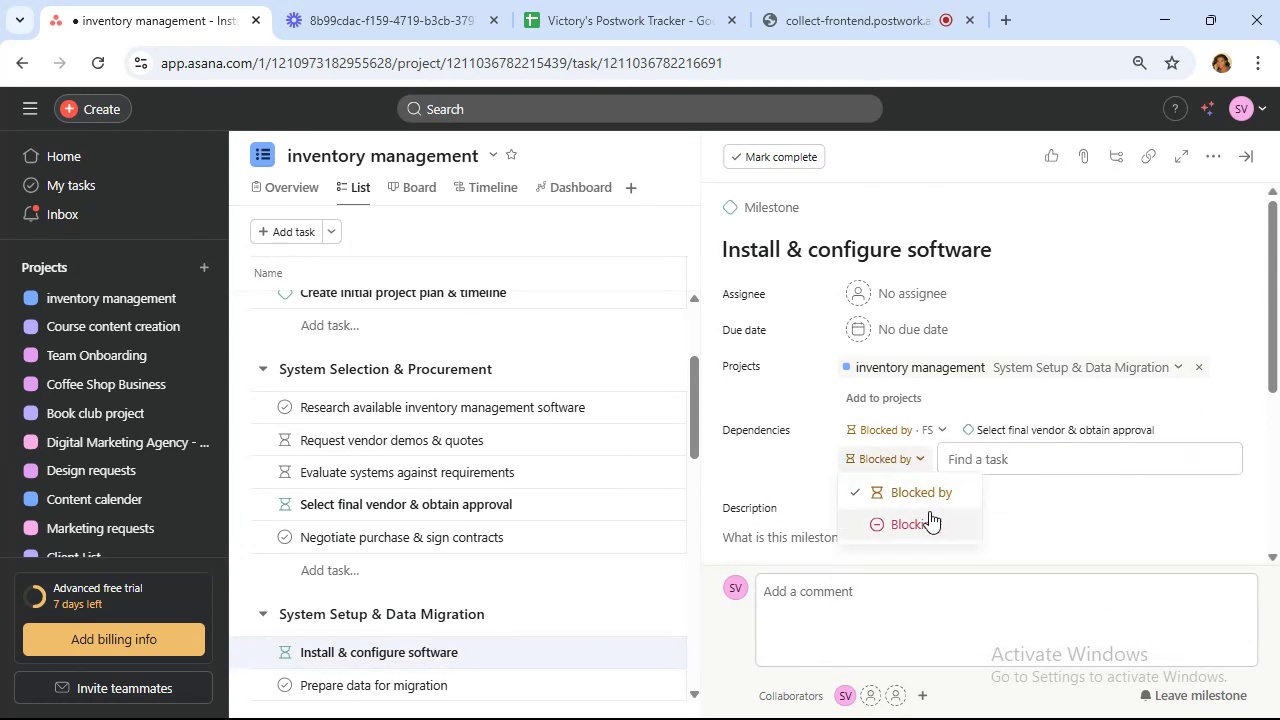 
left_click([937, 526])
 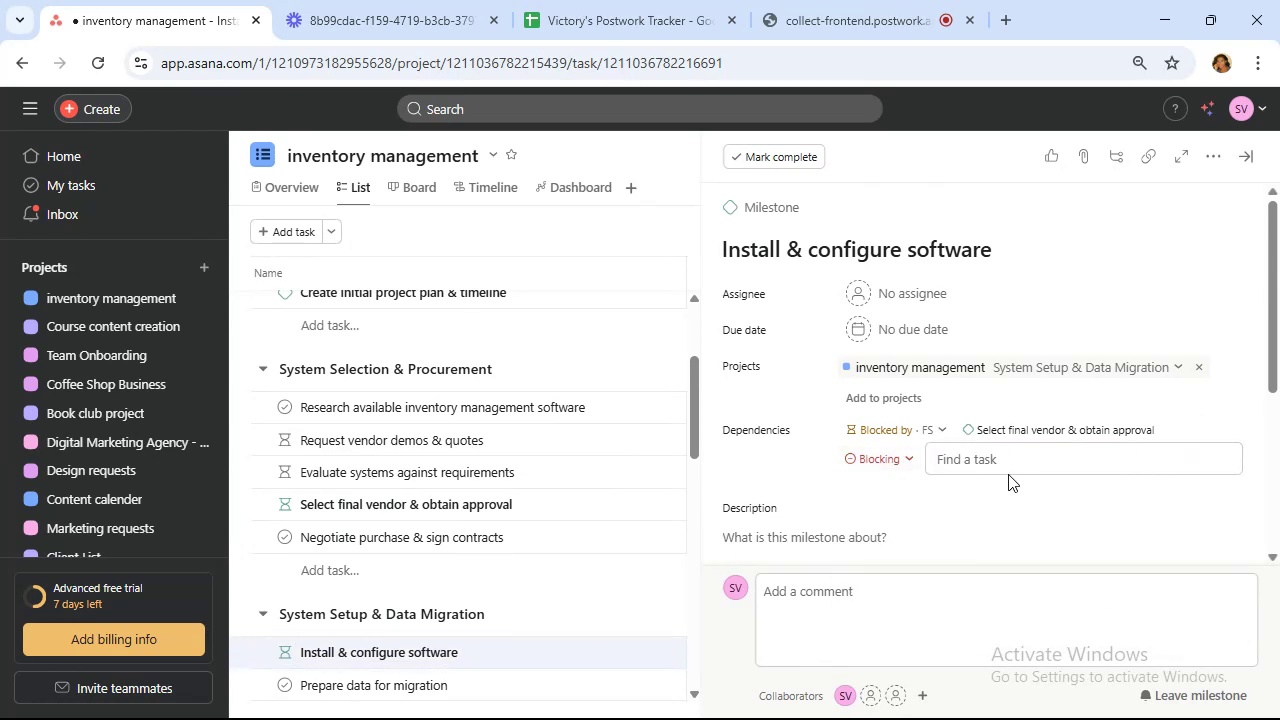 
left_click([1014, 458])
 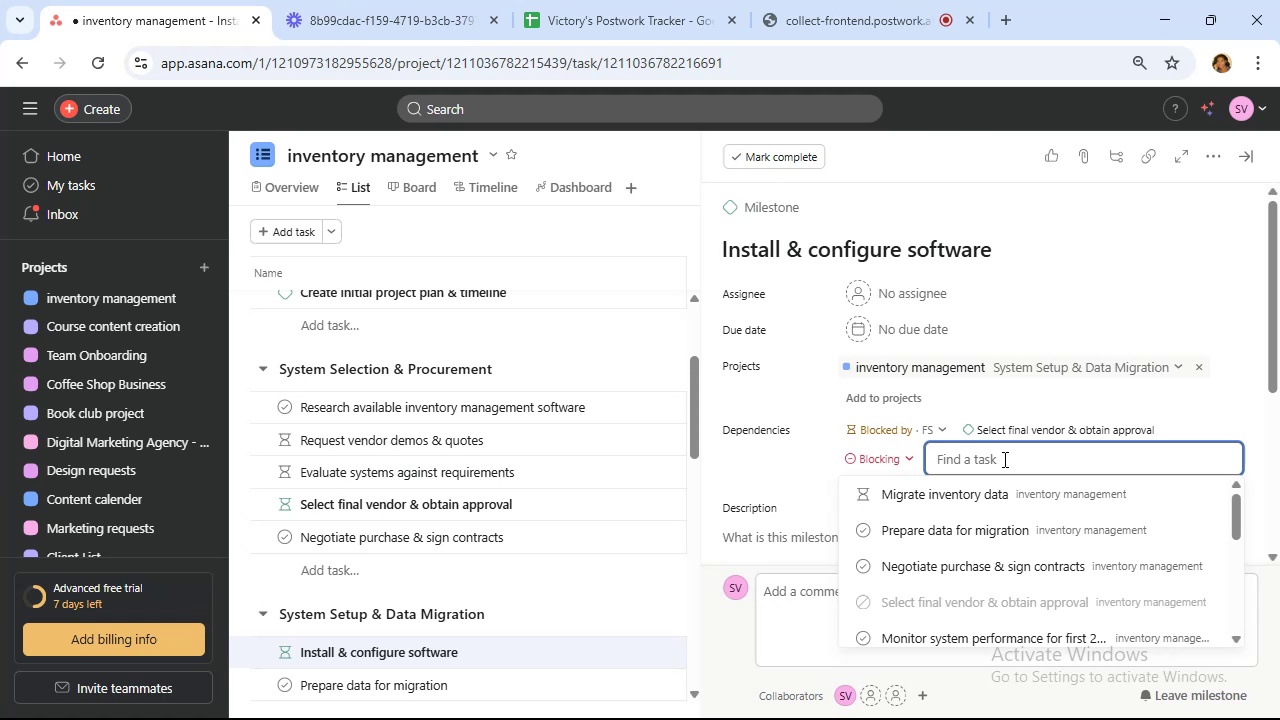 
wait(6.64)
 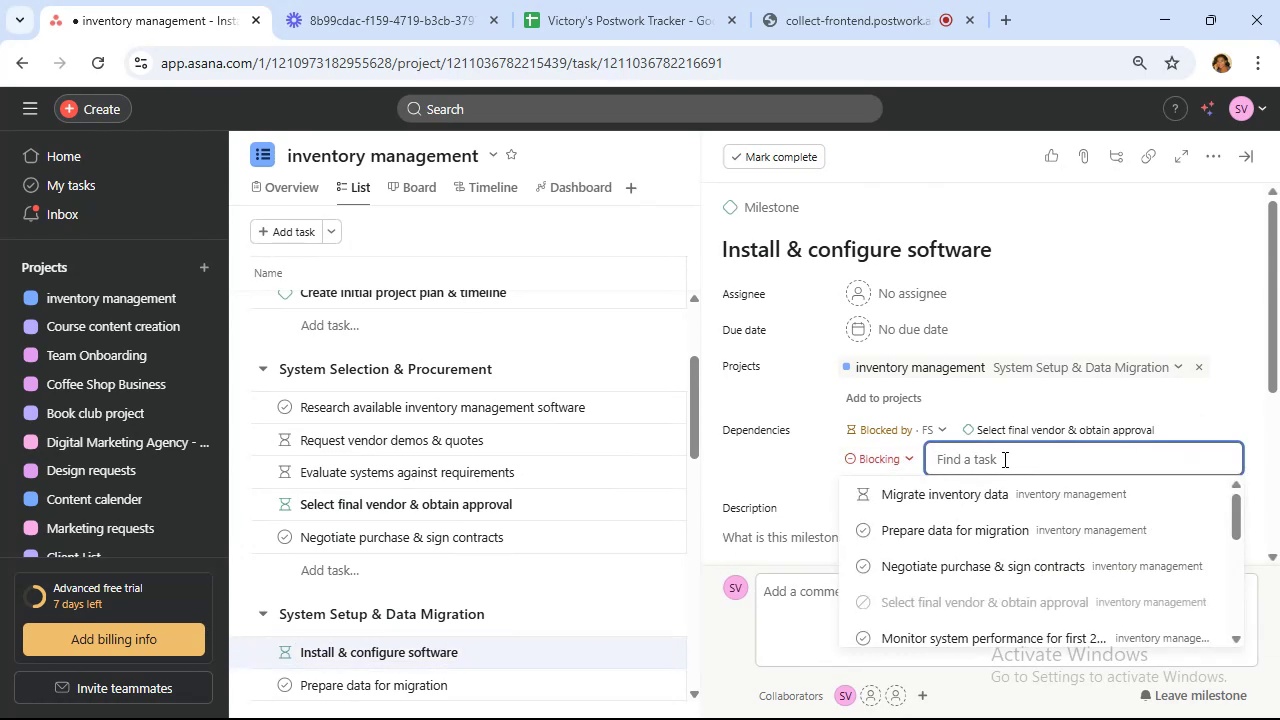 
type(cond)
 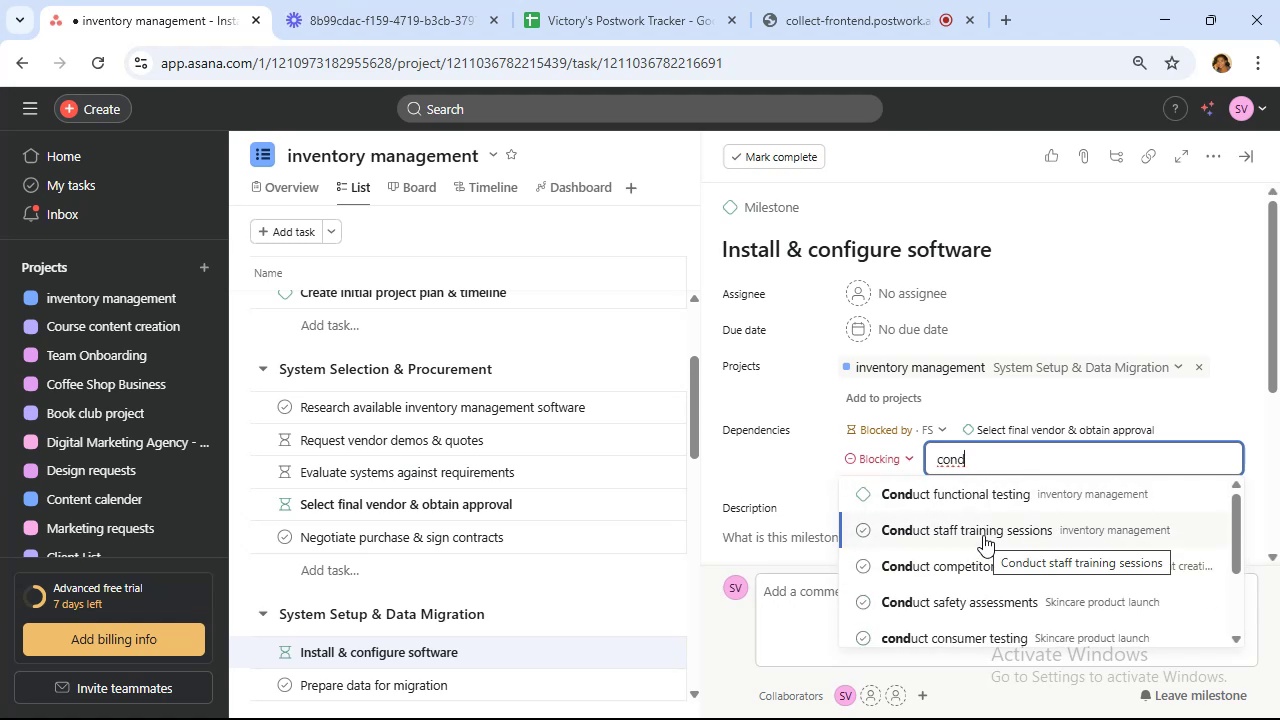 
wait(8.34)
 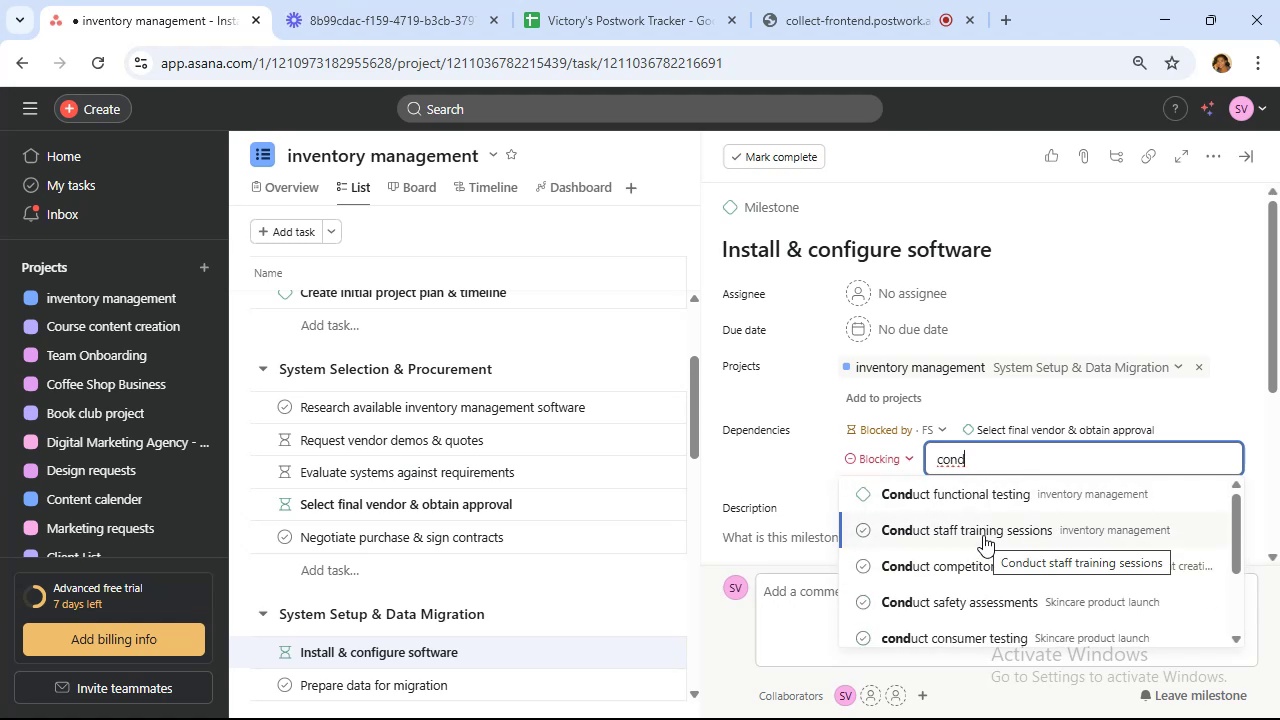 
left_click([983, 535])
 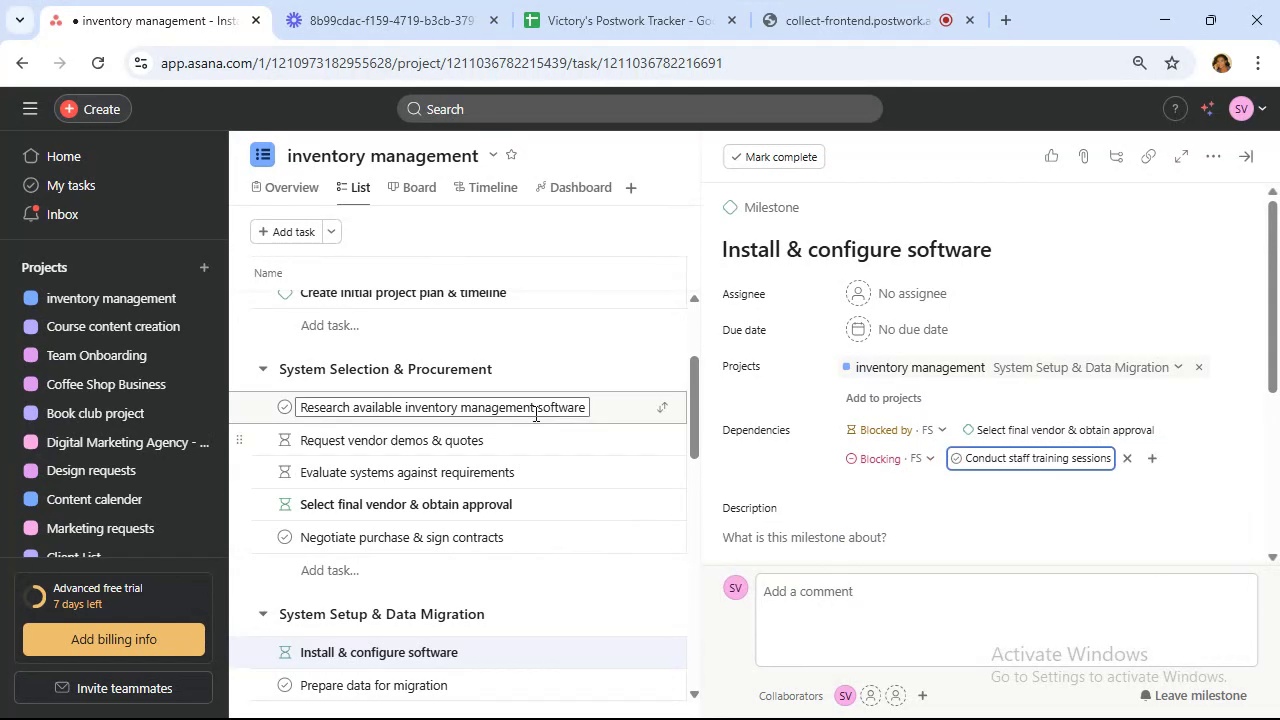 
scroll: coordinate [507, 395], scroll_direction: down, amount: 2.0
 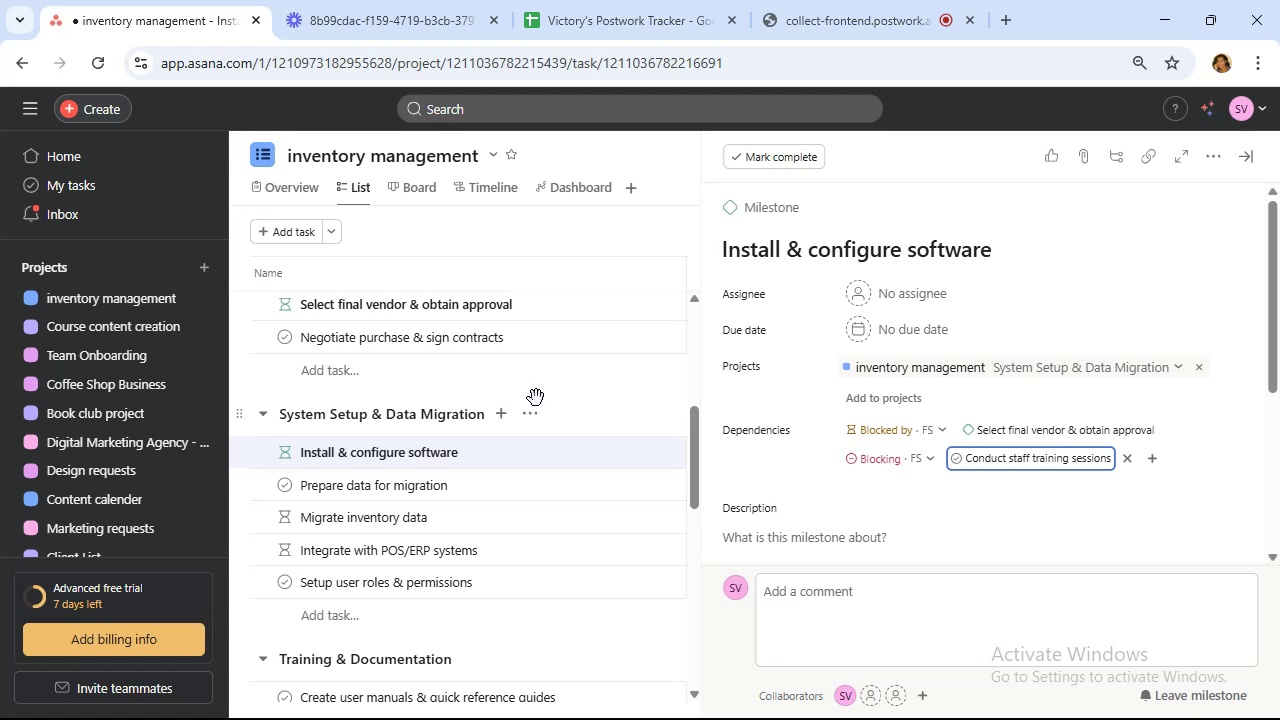 
wait(5.4)
 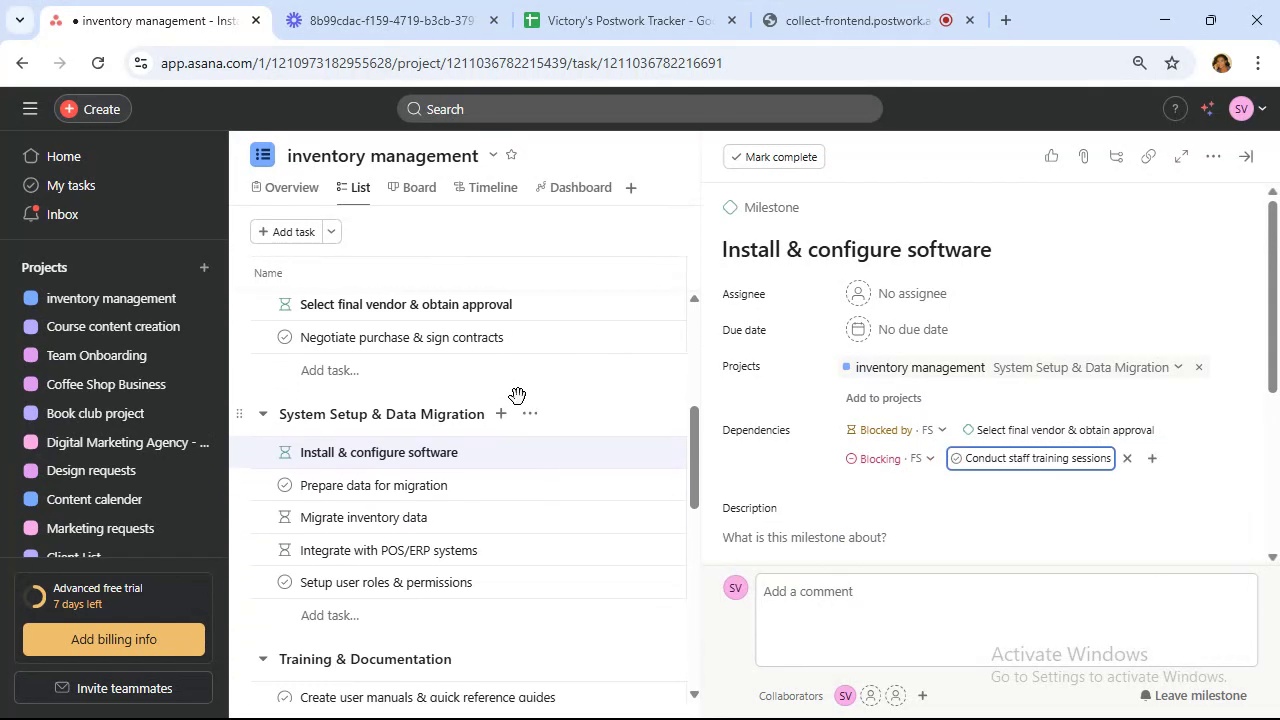 
scroll: coordinate [533, 397], scroll_direction: down, amount: 1.0
 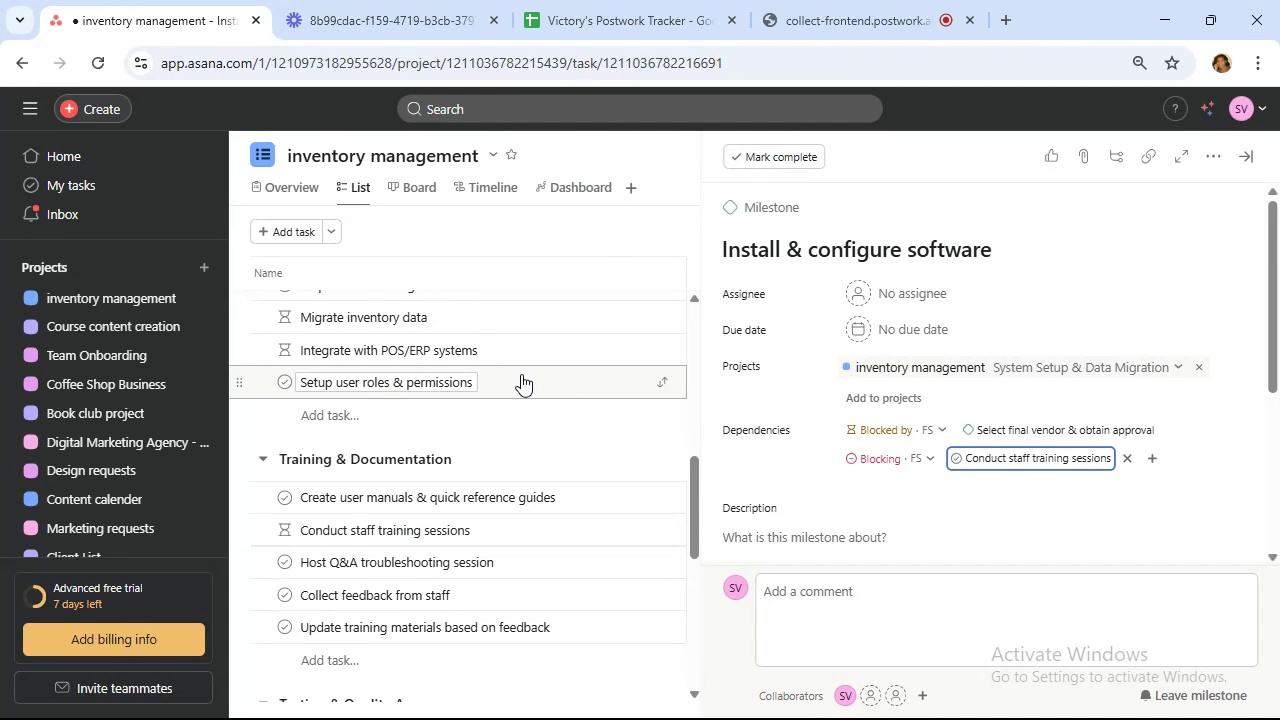 
wait(39.82)
 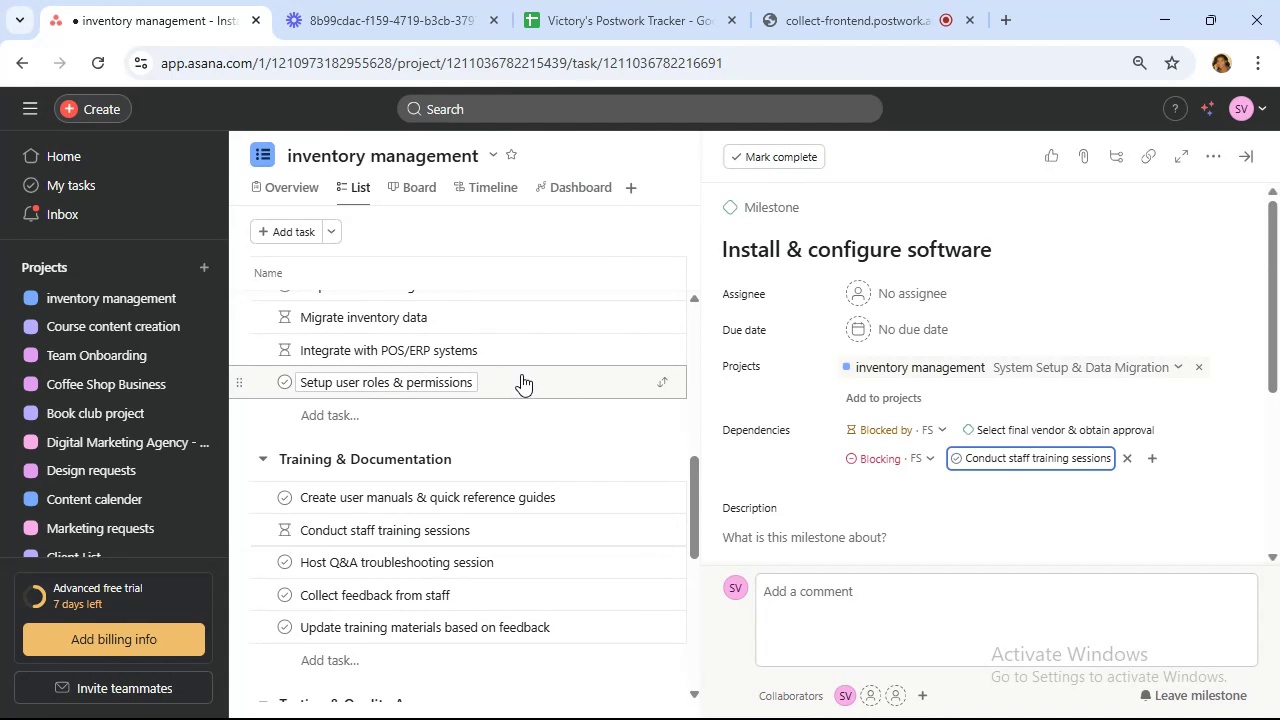 
scroll: coordinate [536, 372], scroll_direction: down, amount: 1.0
 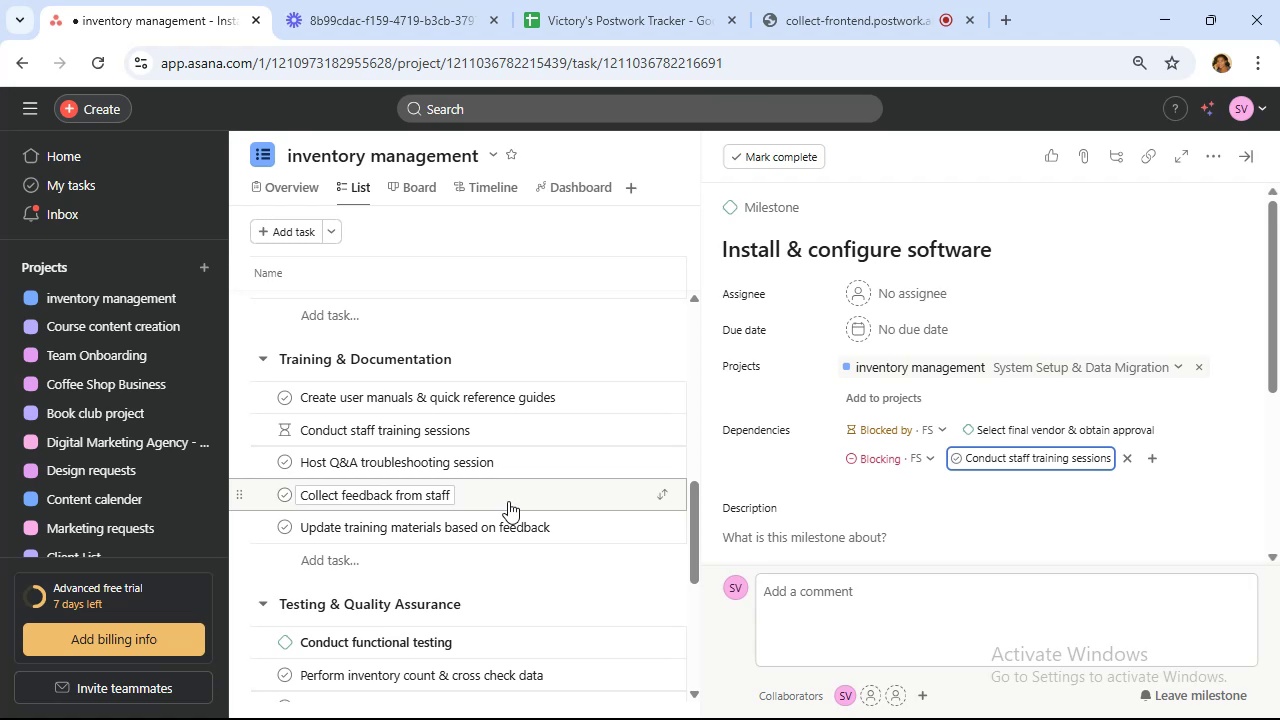 
wait(12.87)
 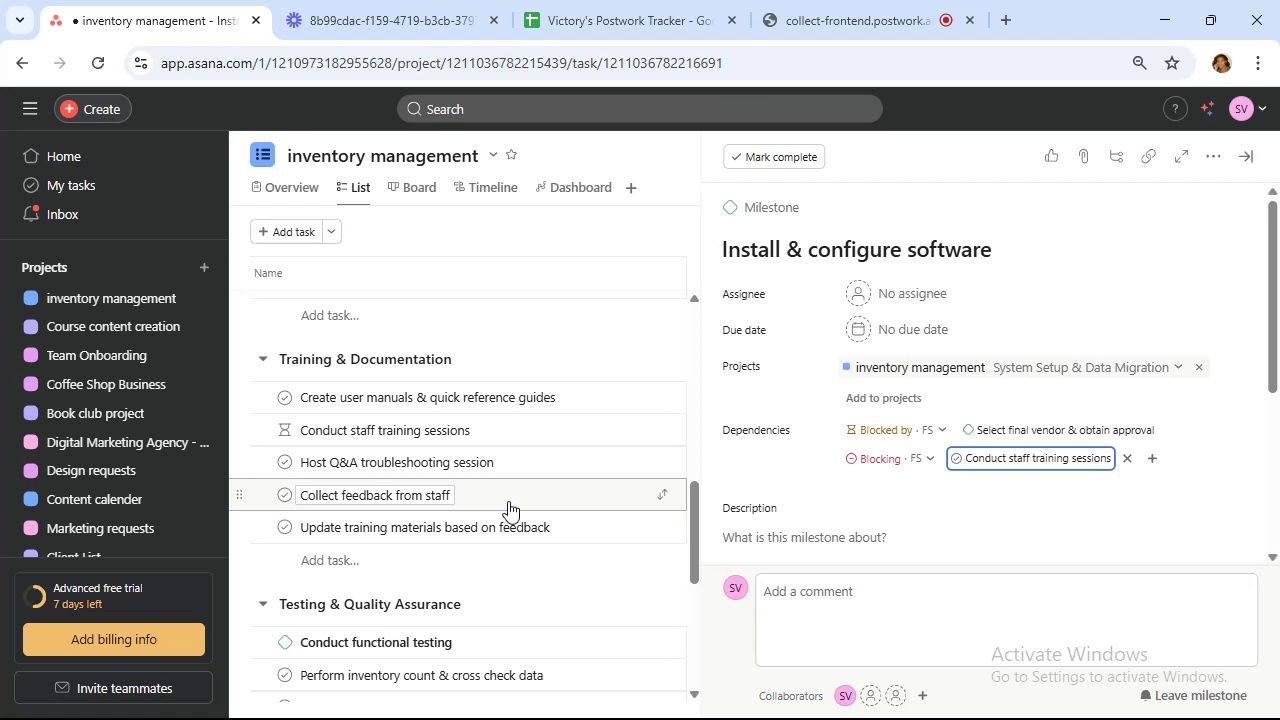 
scroll: coordinate [550, 578], scroll_direction: down, amount: 4.0
 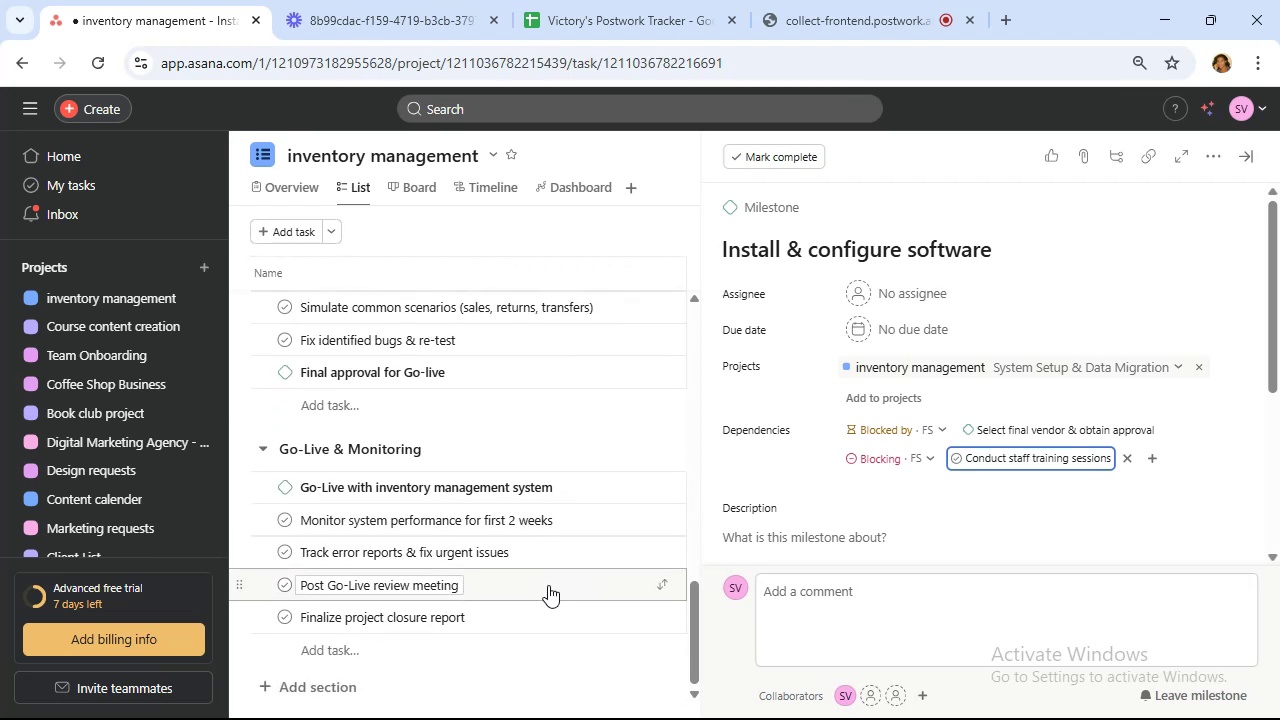 
scroll: coordinate [548, 585], scroll_direction: up, amount: 2.0
 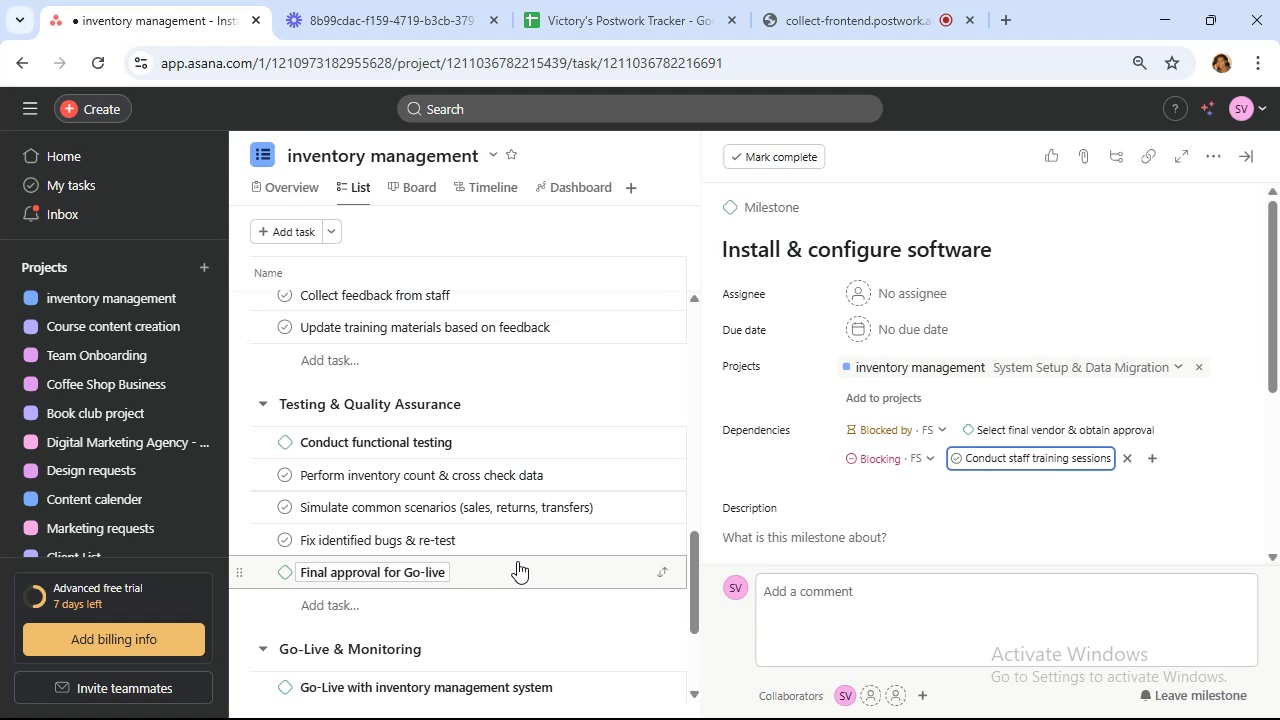 
wait(17.27)
 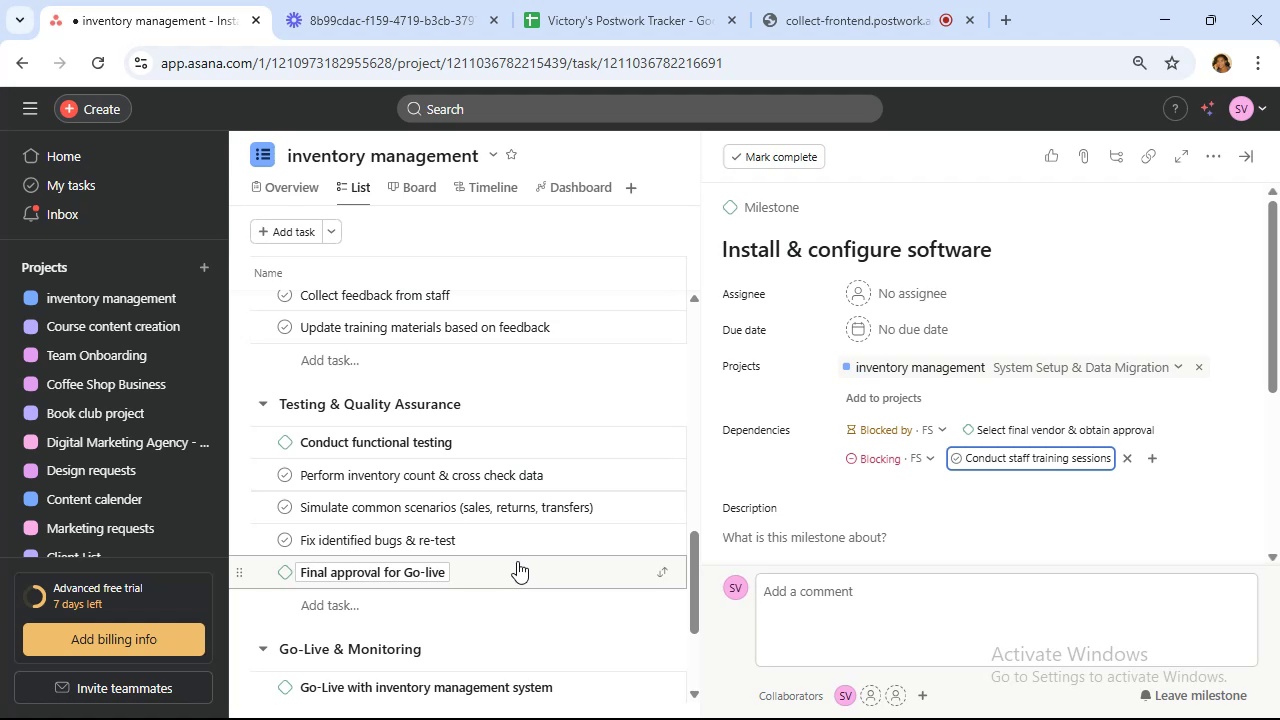 
scroll: coordinate [494, 567], scroll_direction: down, amount: 1.0
 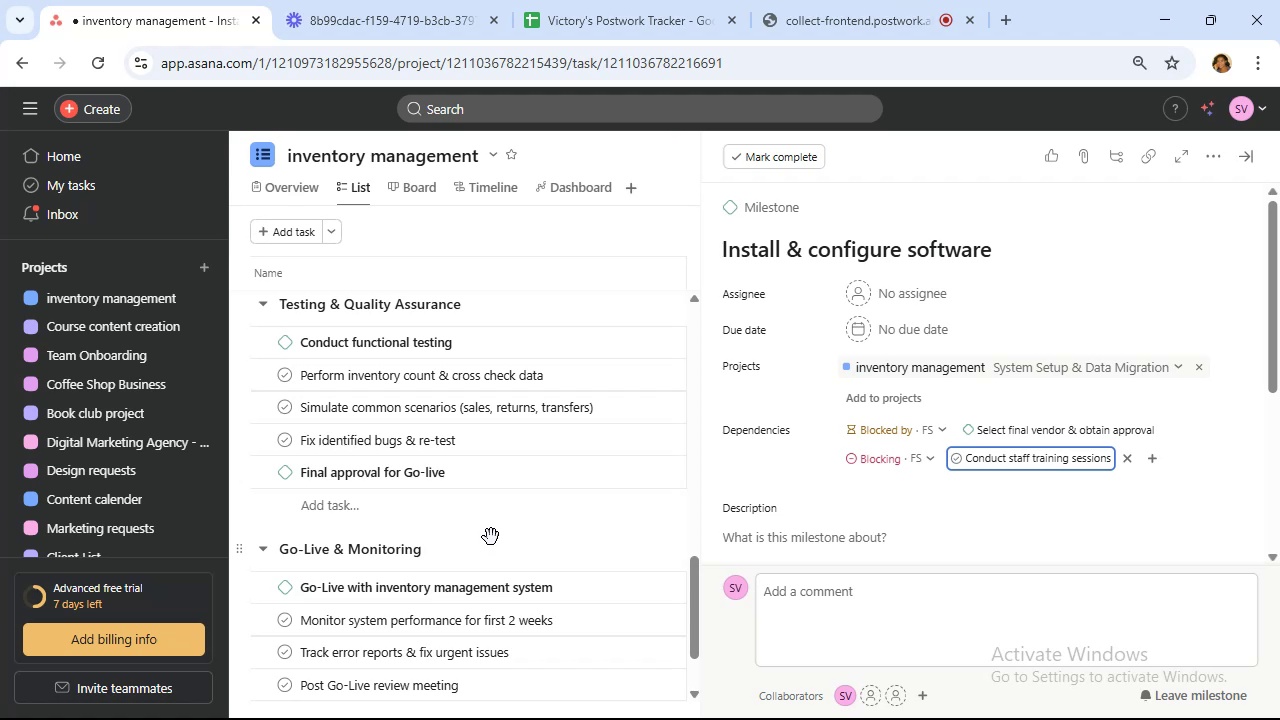 
wait(6.3)
 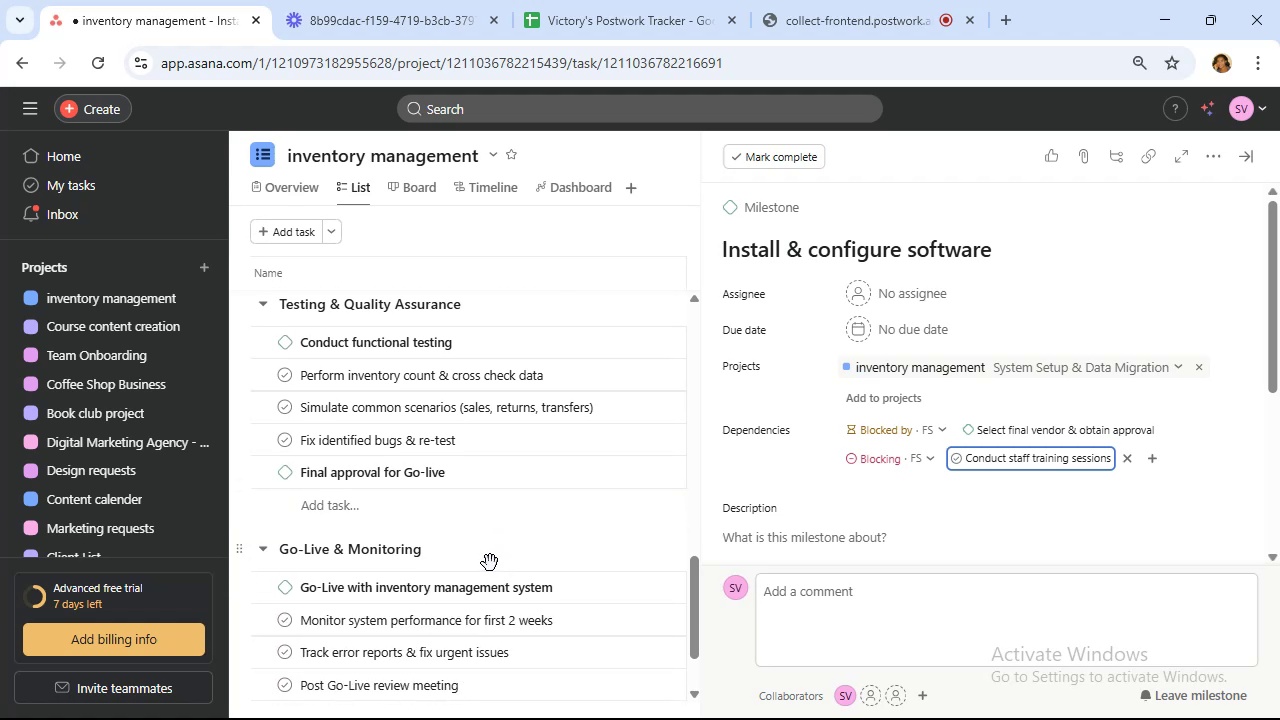 
left_click([489, 436])
 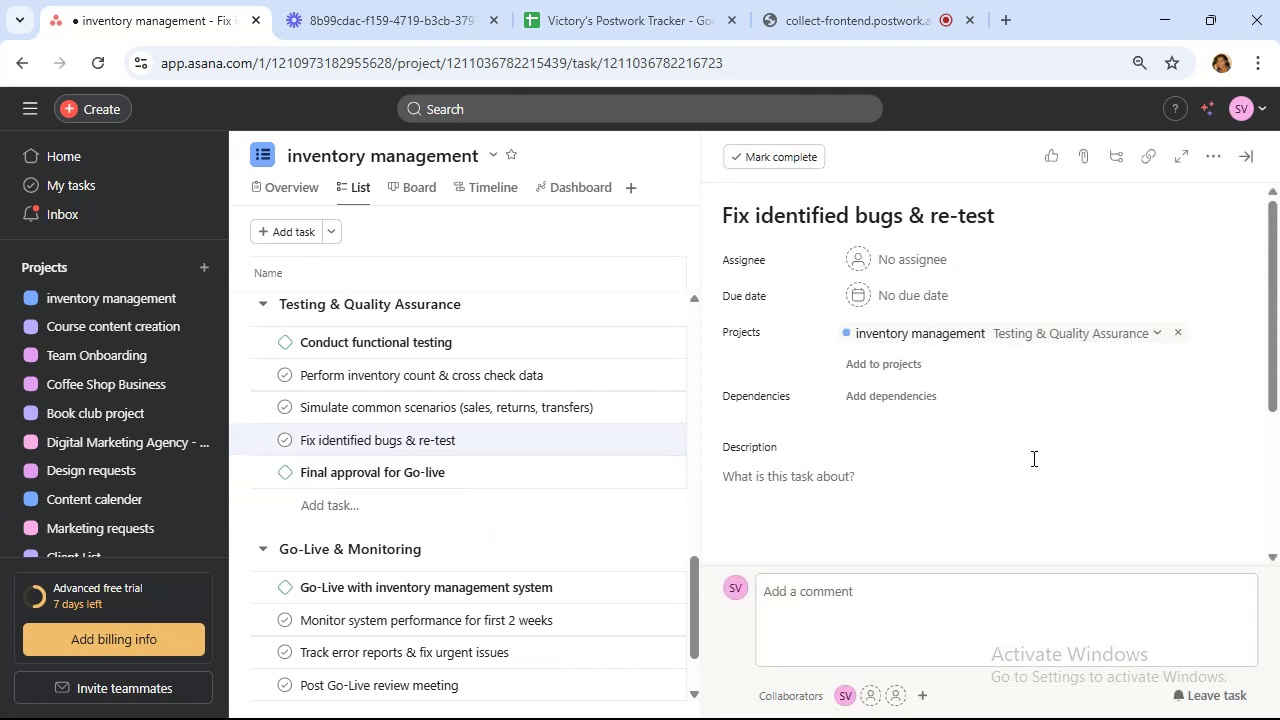 
left_click([913, 394])
 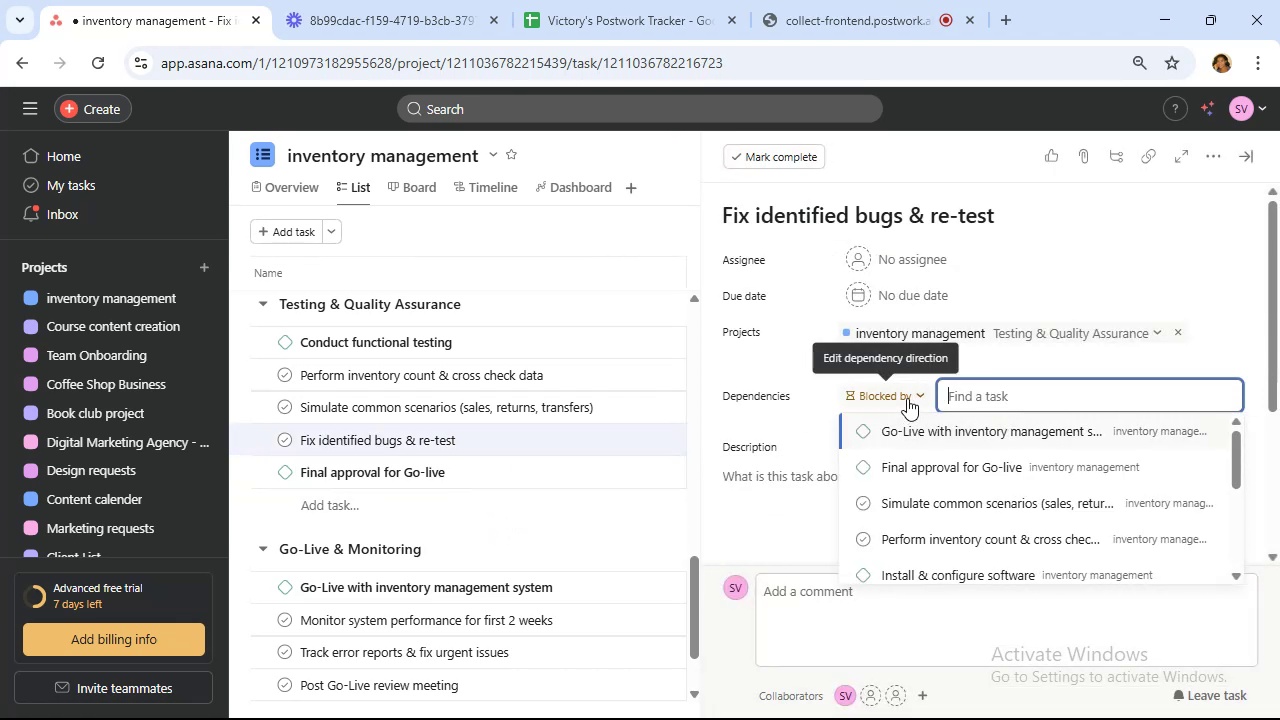 
left_click([907, 398])
 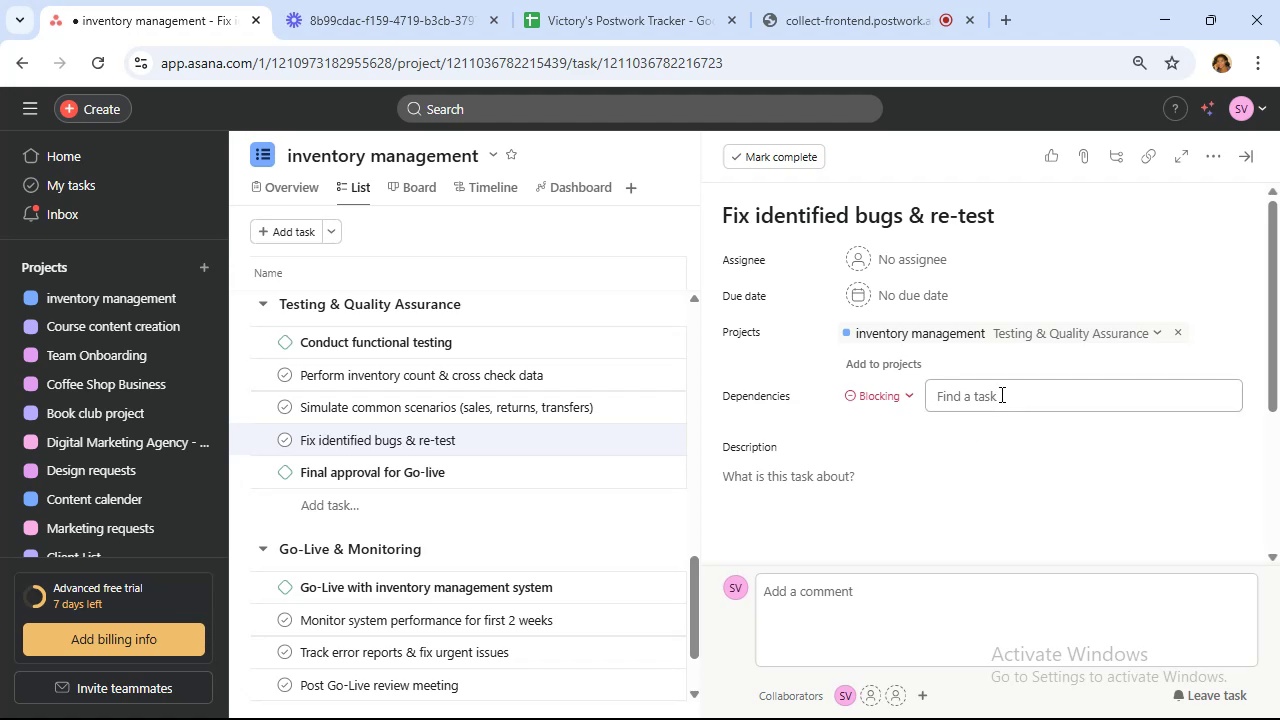 
left_click([1000, 394])
 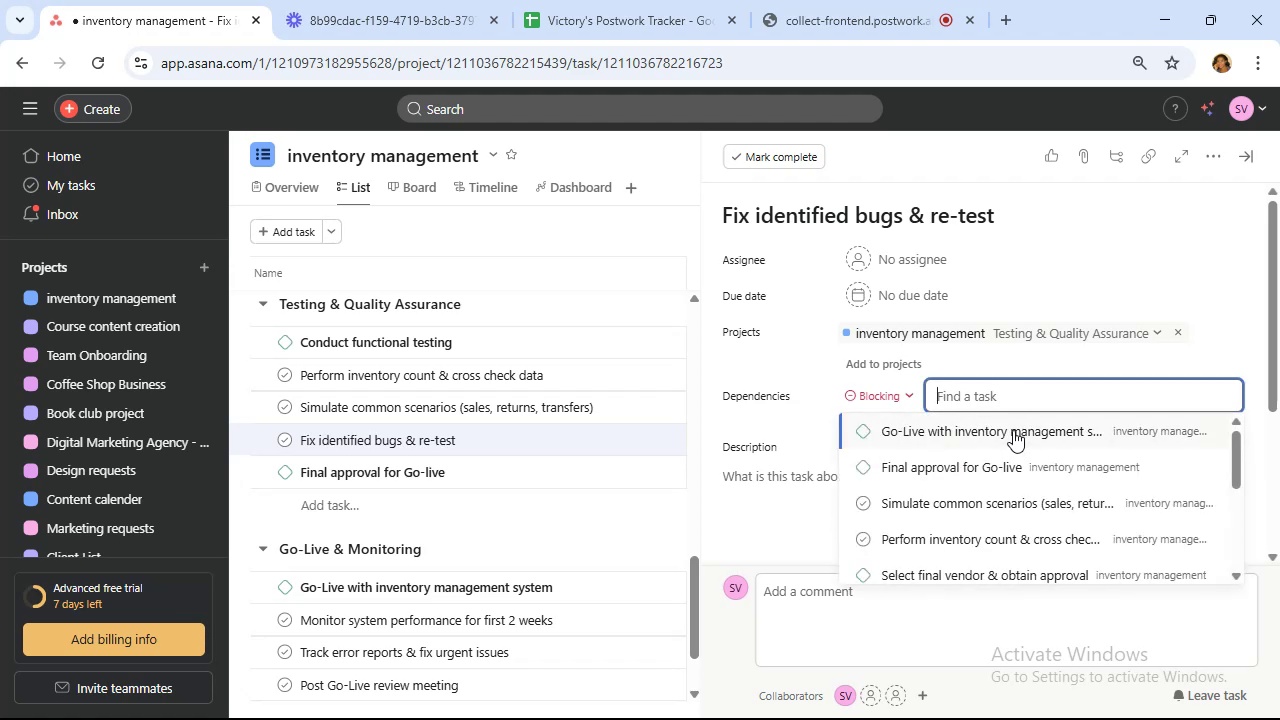 
left_click([1013, 430])
 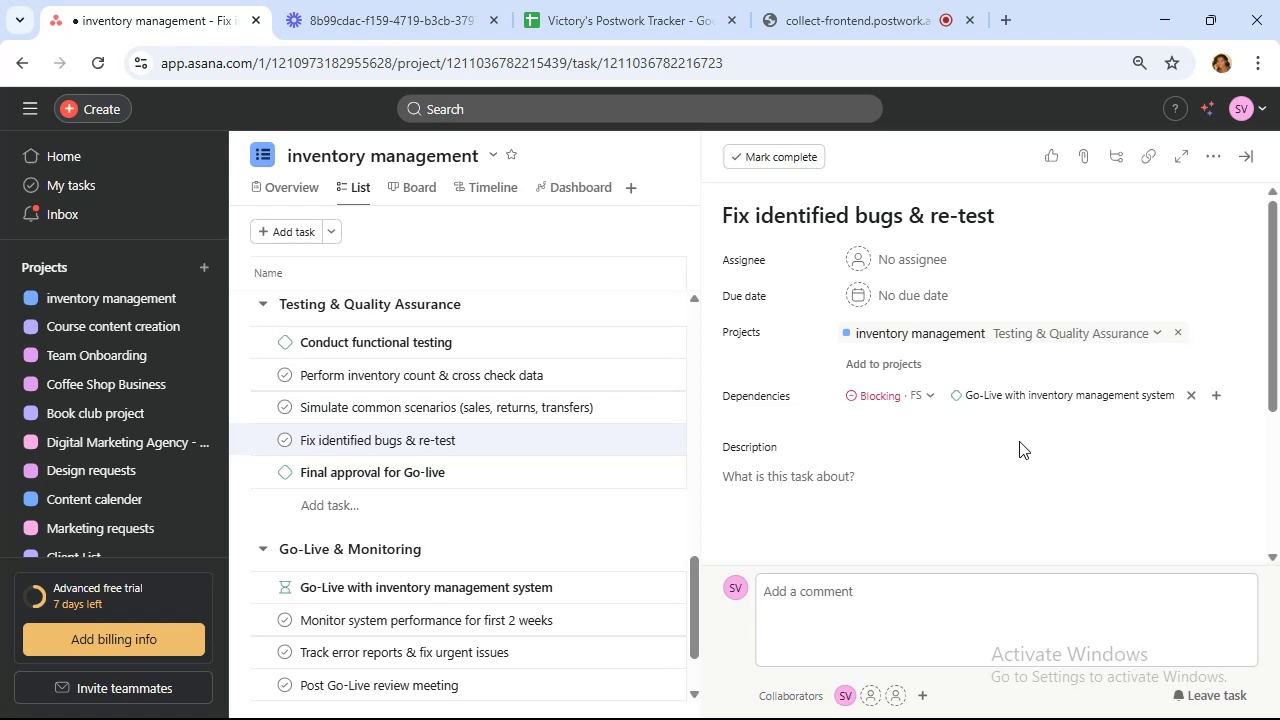 
wait(31.7)
 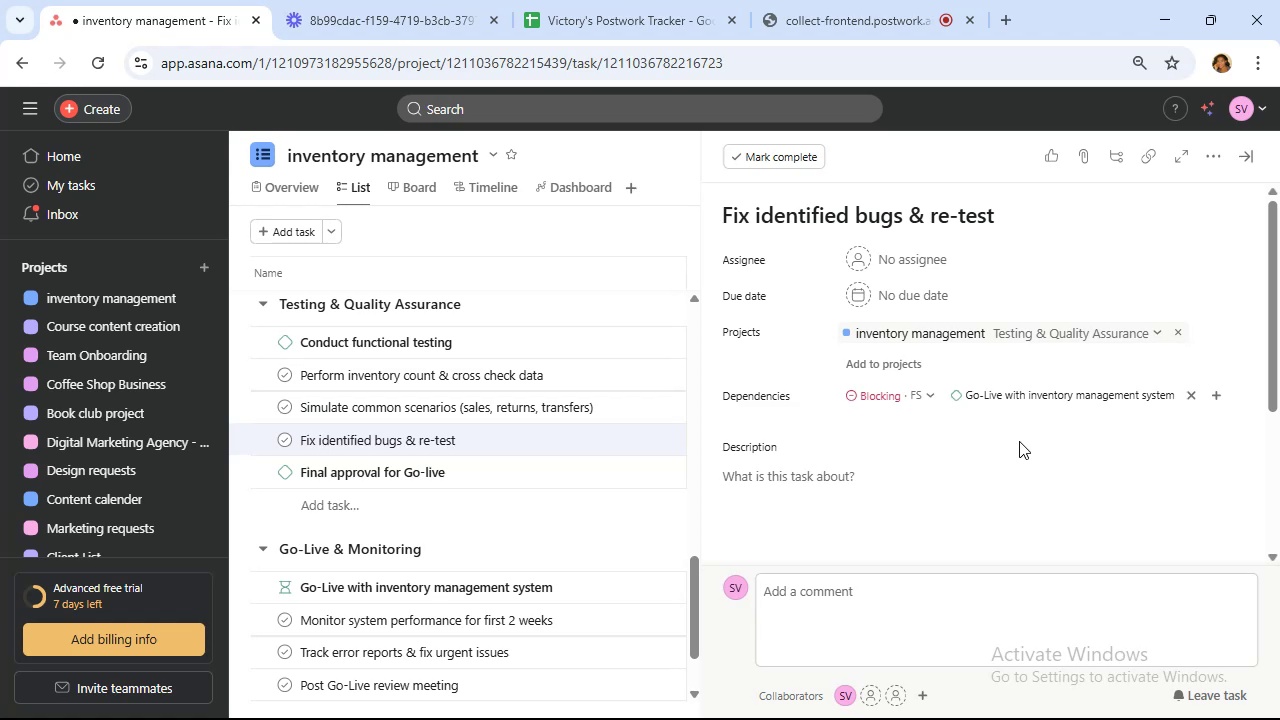 
scroll: coordinate [487, 536], scroll_direction: down, amount: 1.0
 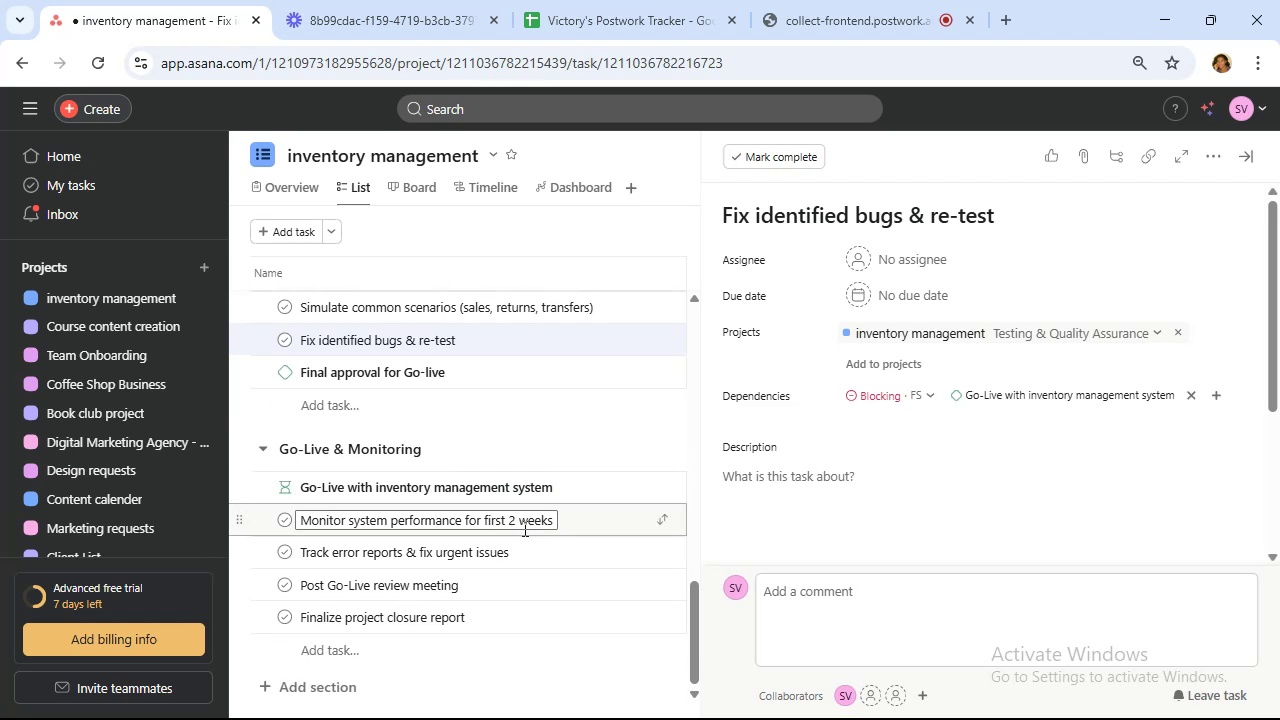 
wait(10.08)
 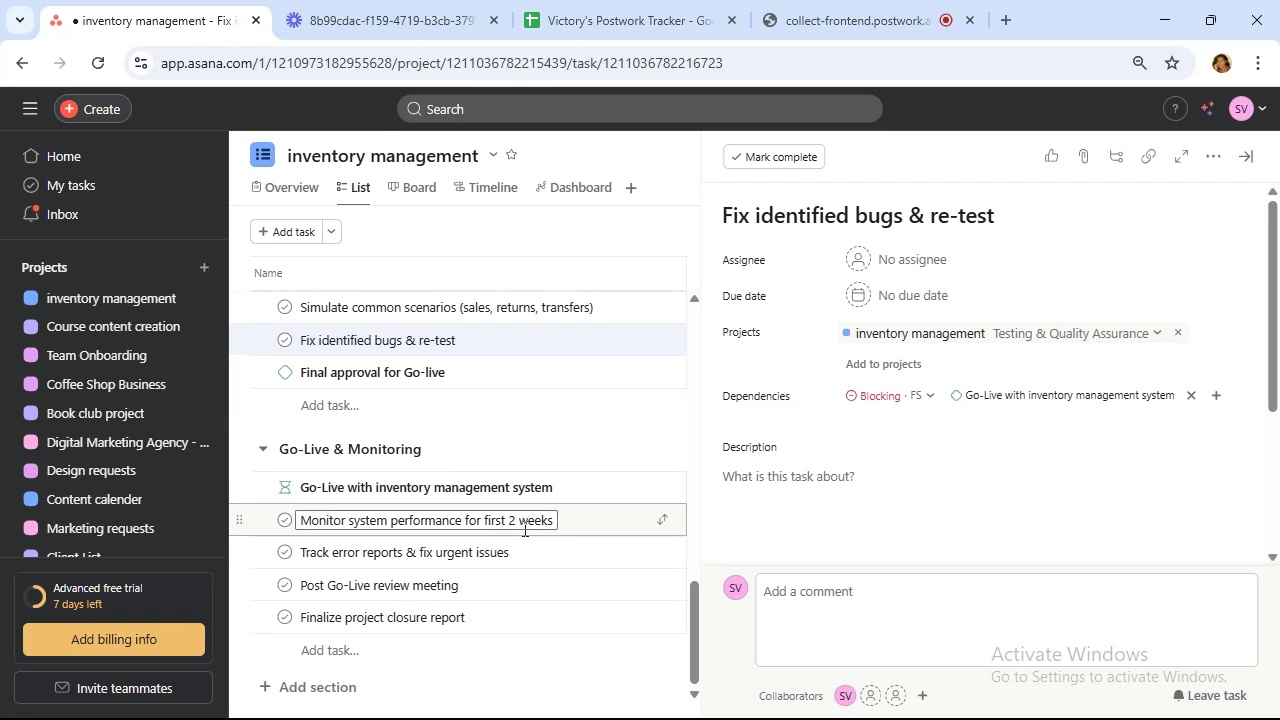 
scroll: coordinate [549, 500], scroll_direction: down, amount: 13.0
 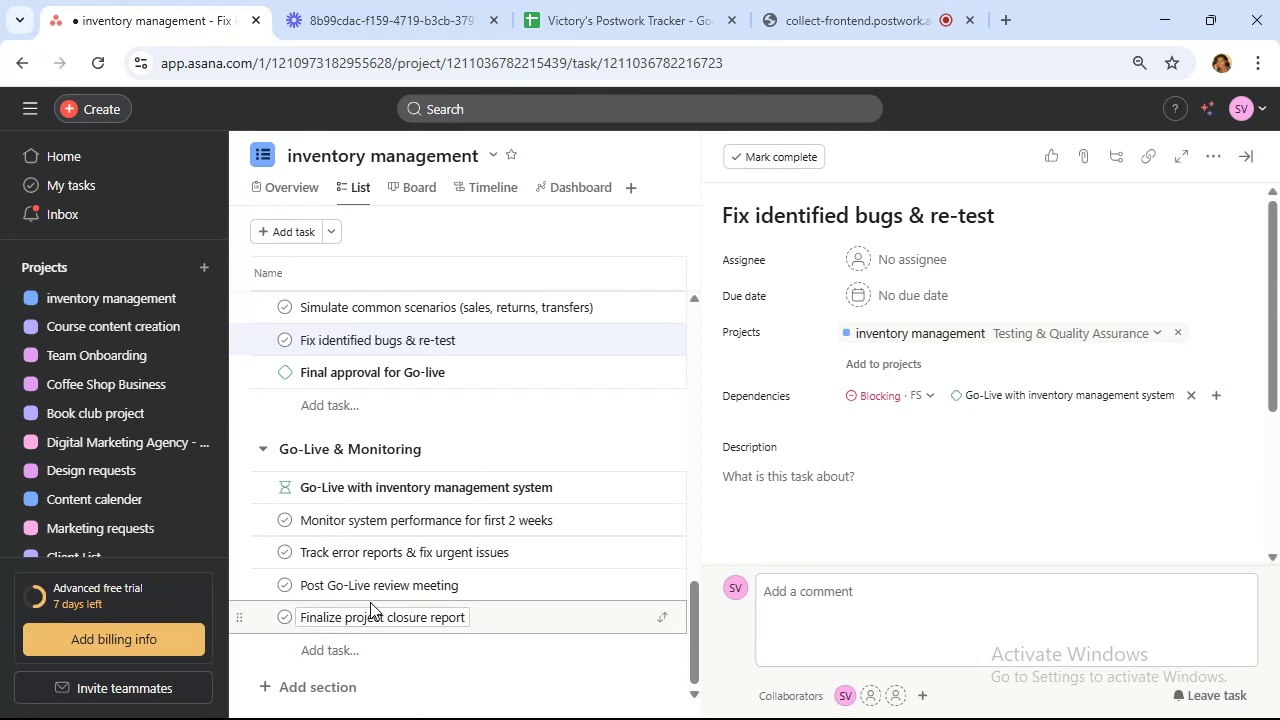 
wait(34.37)
 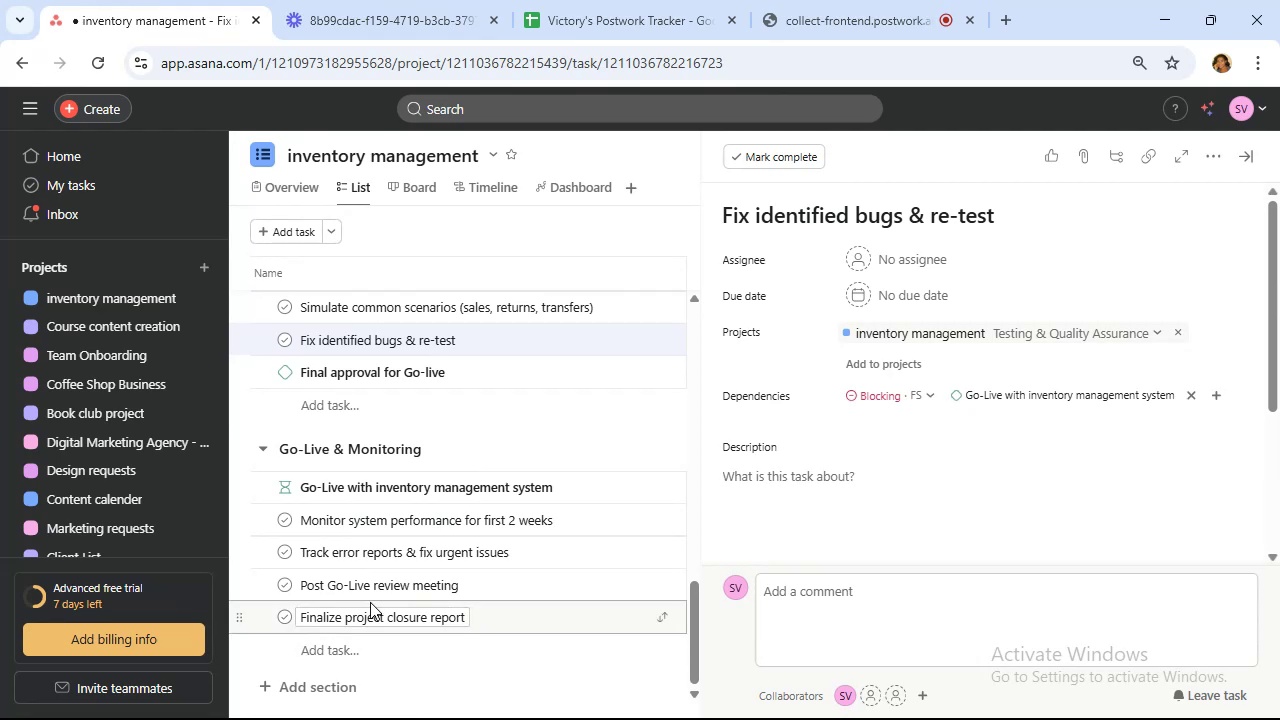 
scroll: coordinate [169, 466], scroll_direction: down, amount: 3.0
 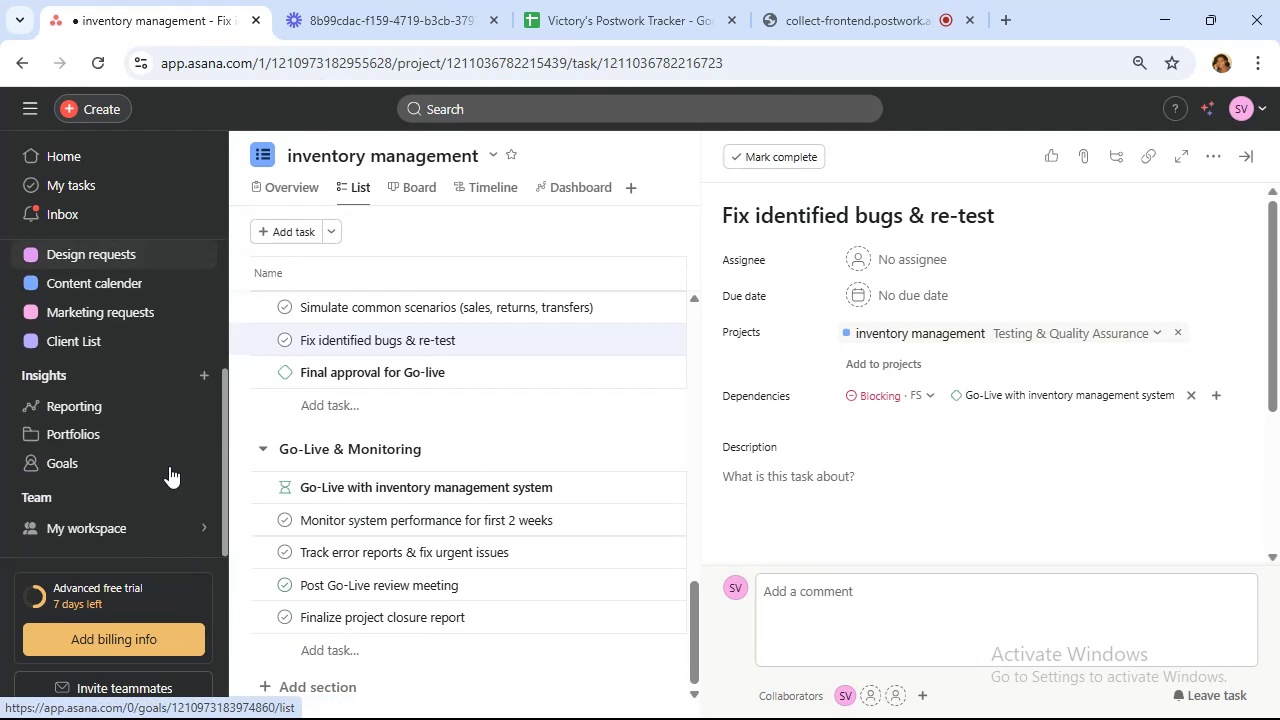 
scroll: coordinate [139, 371], scroll_direction: up, amount: 4.0
 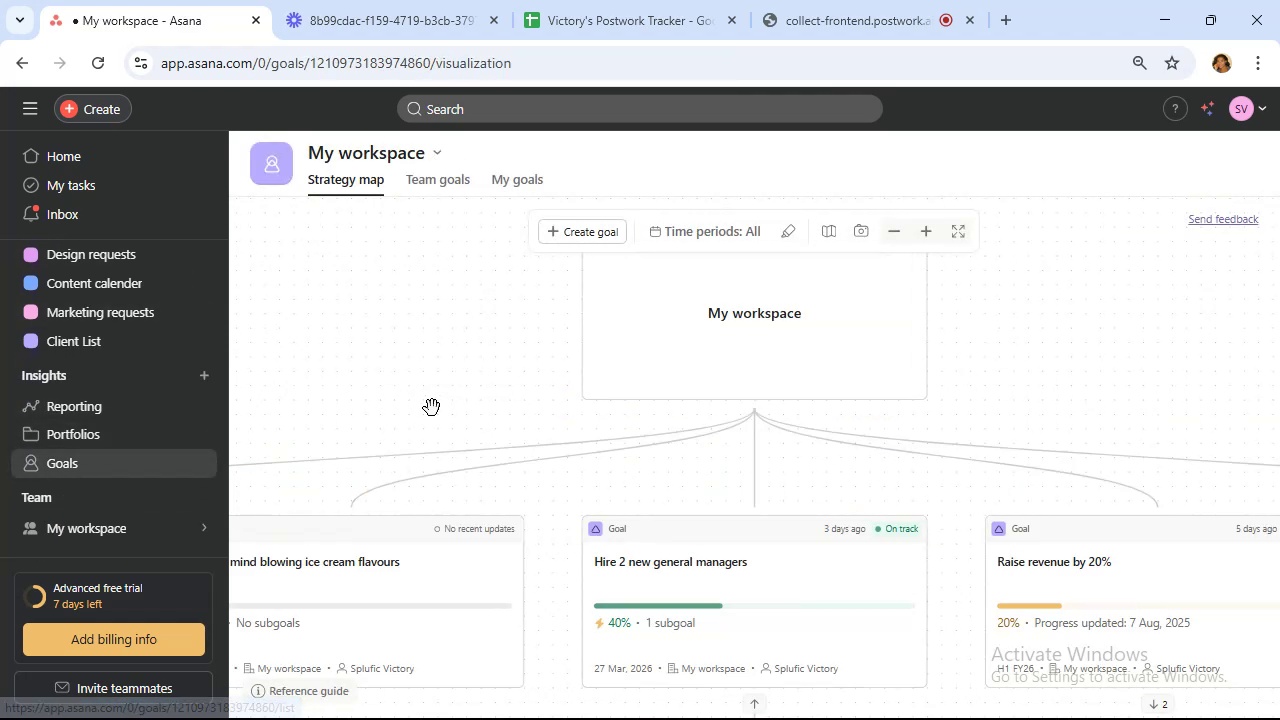 
wait(11.74)
 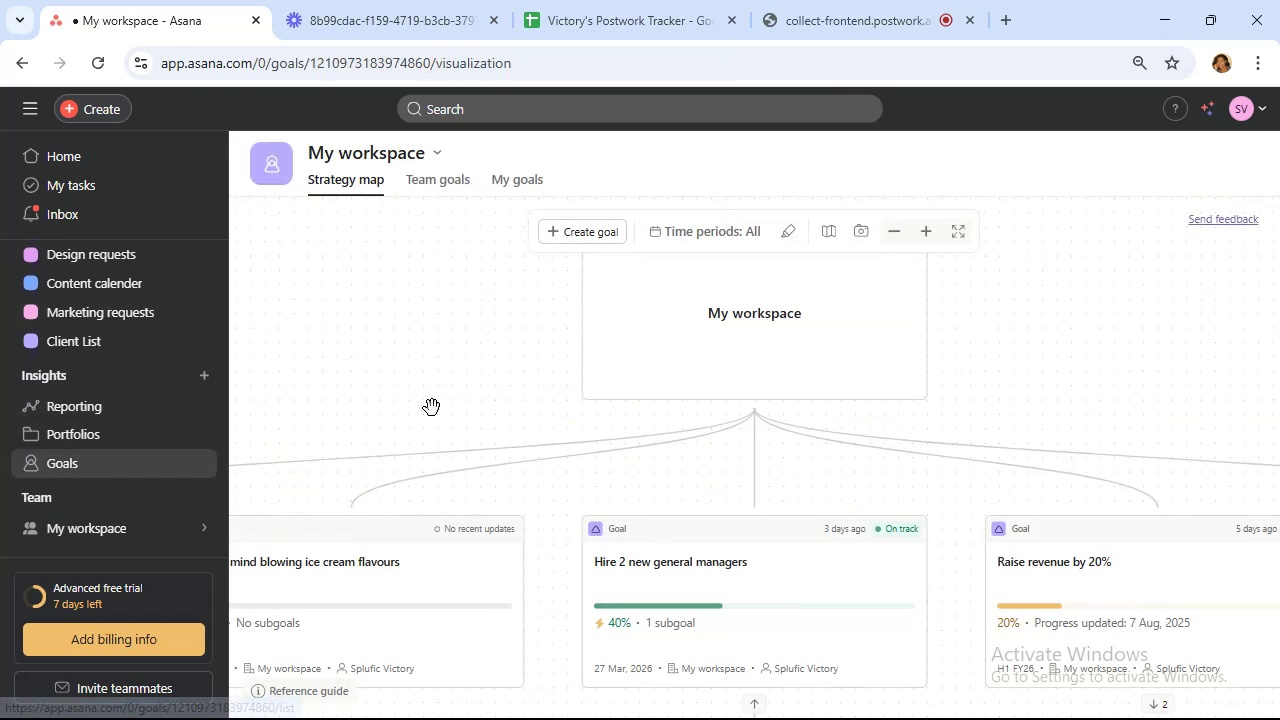 
left_click([435, 178])
 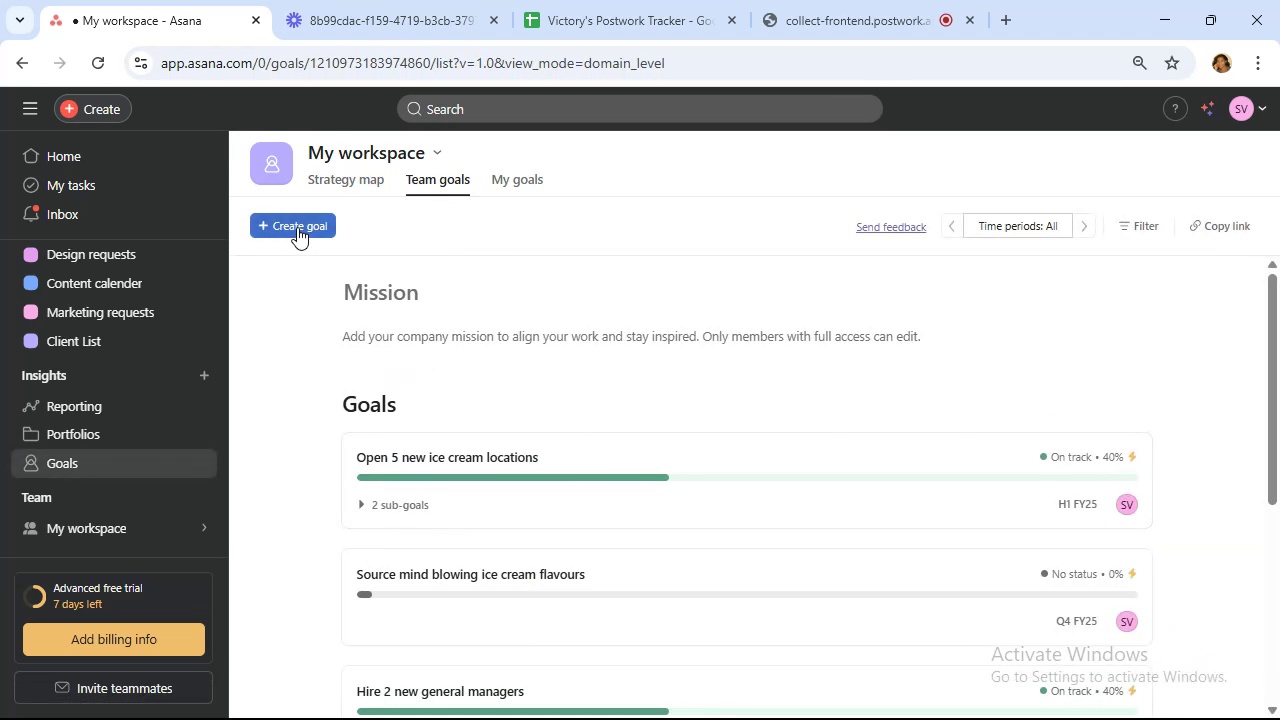 
wait(10.34)
 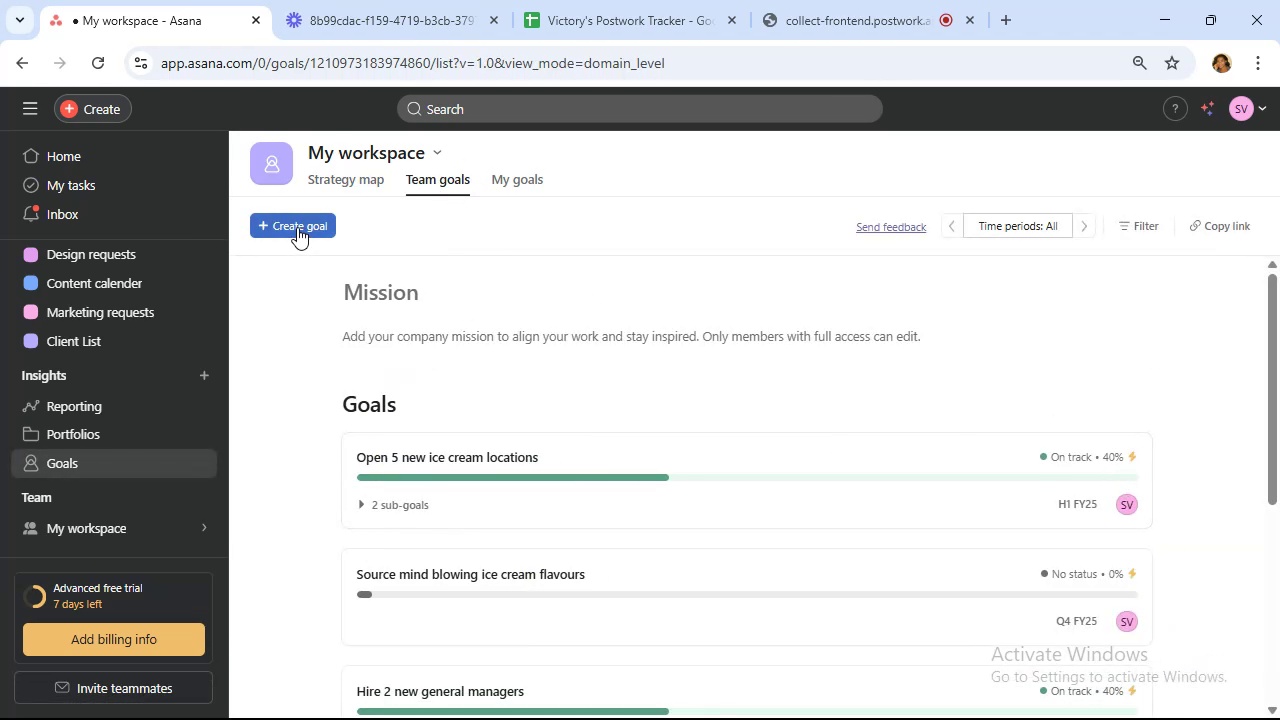 
type(Improve inventory accuracy )
 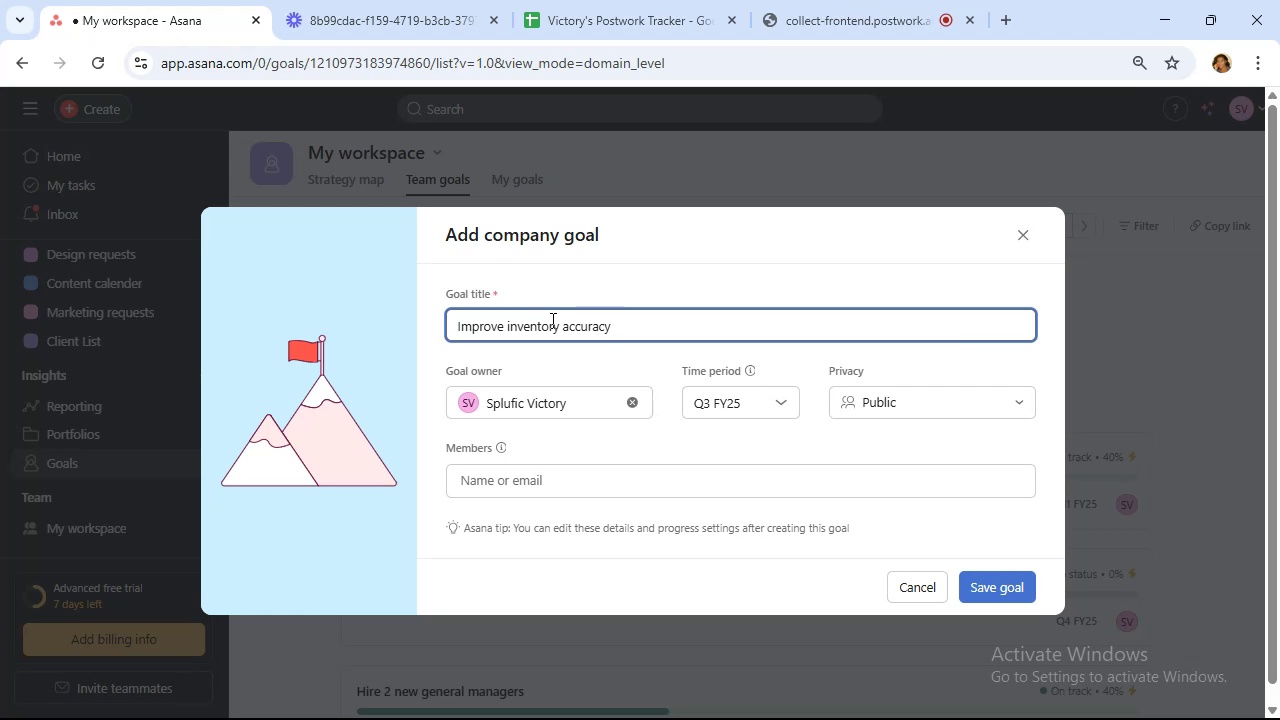 
wait(14.27)
 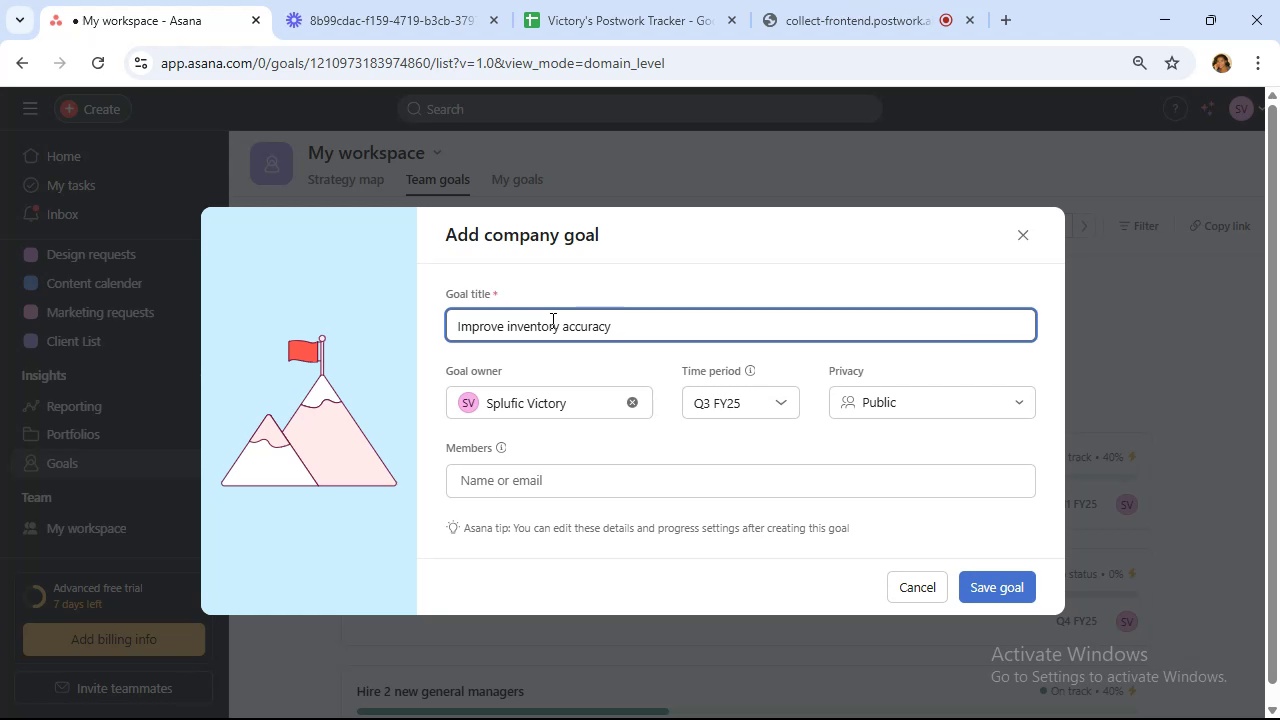 
type(to 98%)
 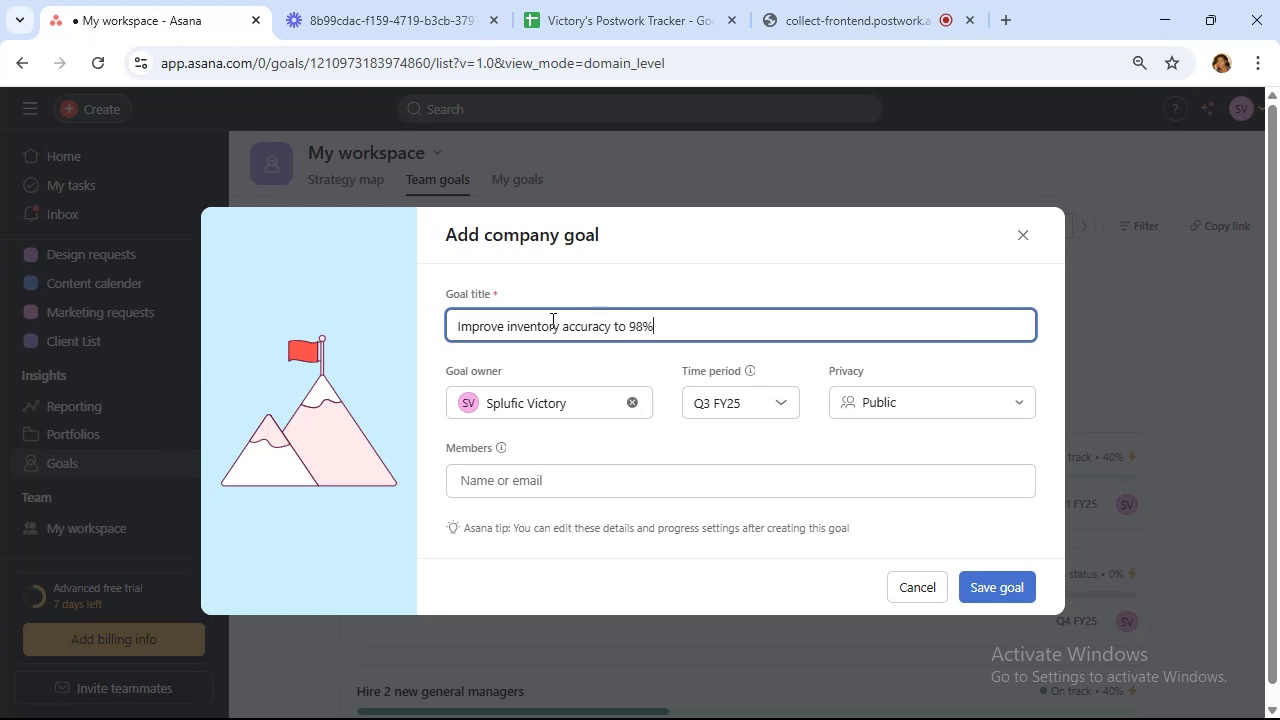 
wait(15.11)
 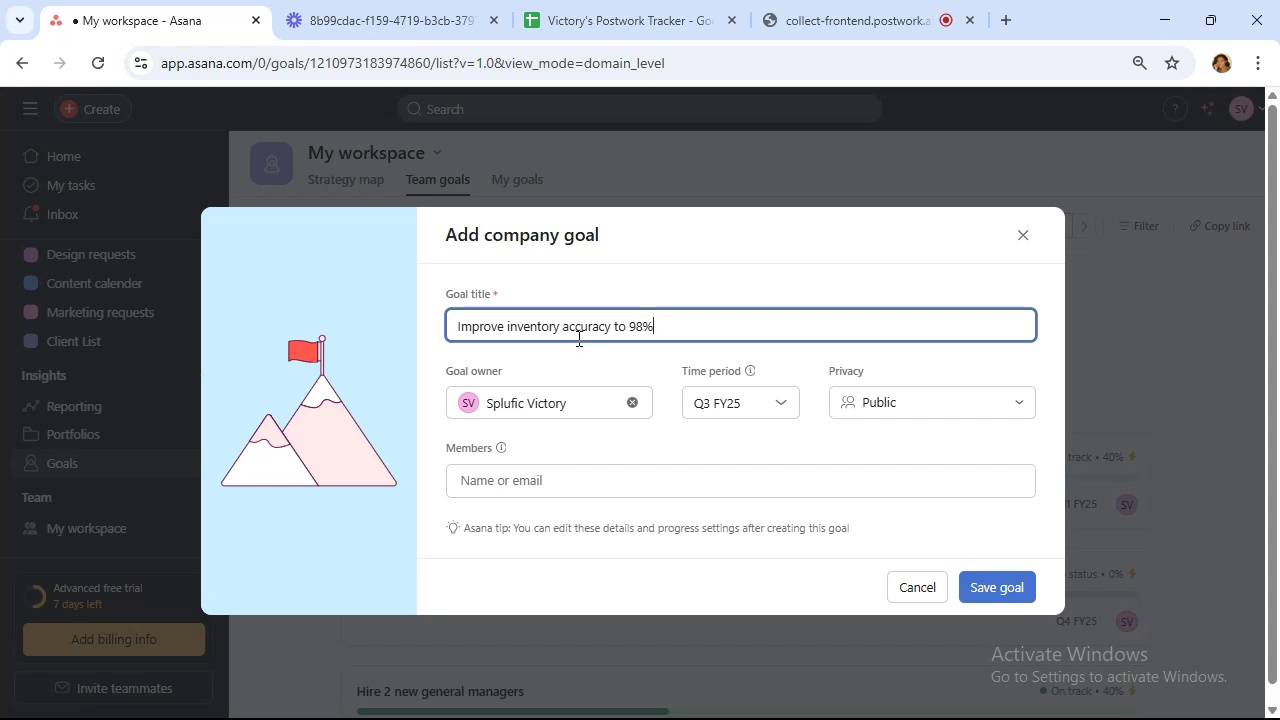 
left_click([780, 408])
 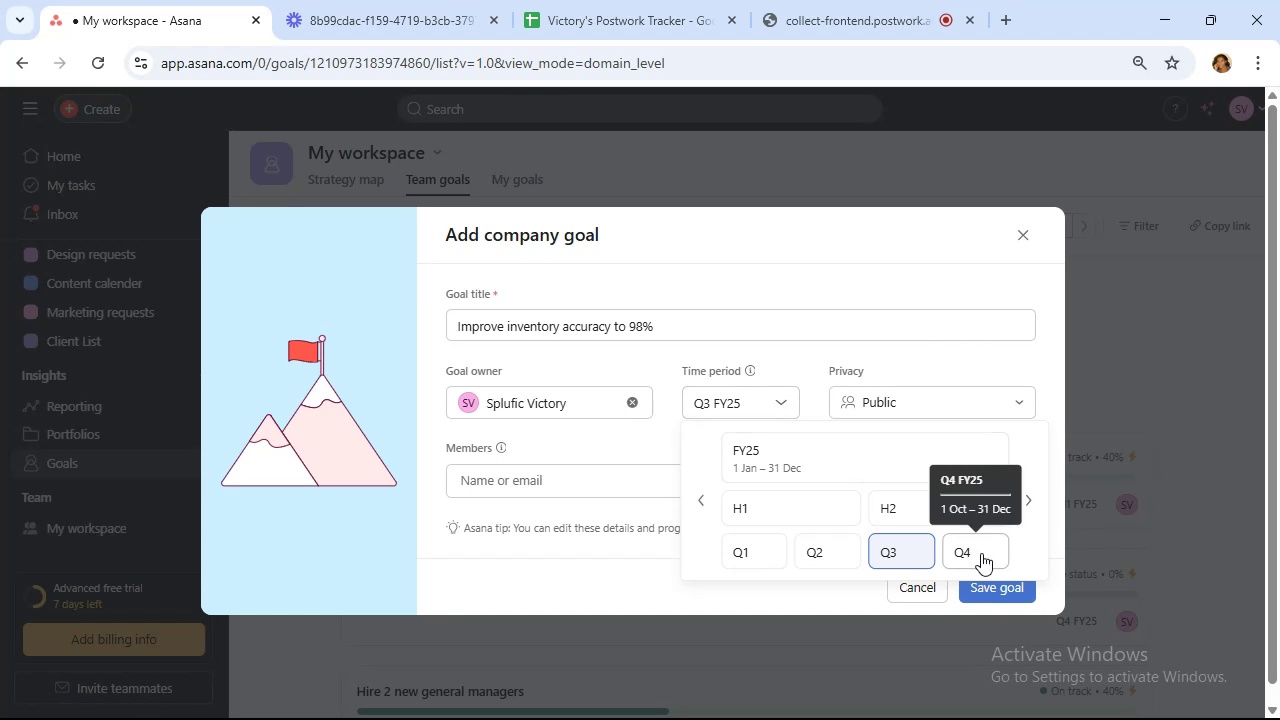 
left_click([981, 553])
 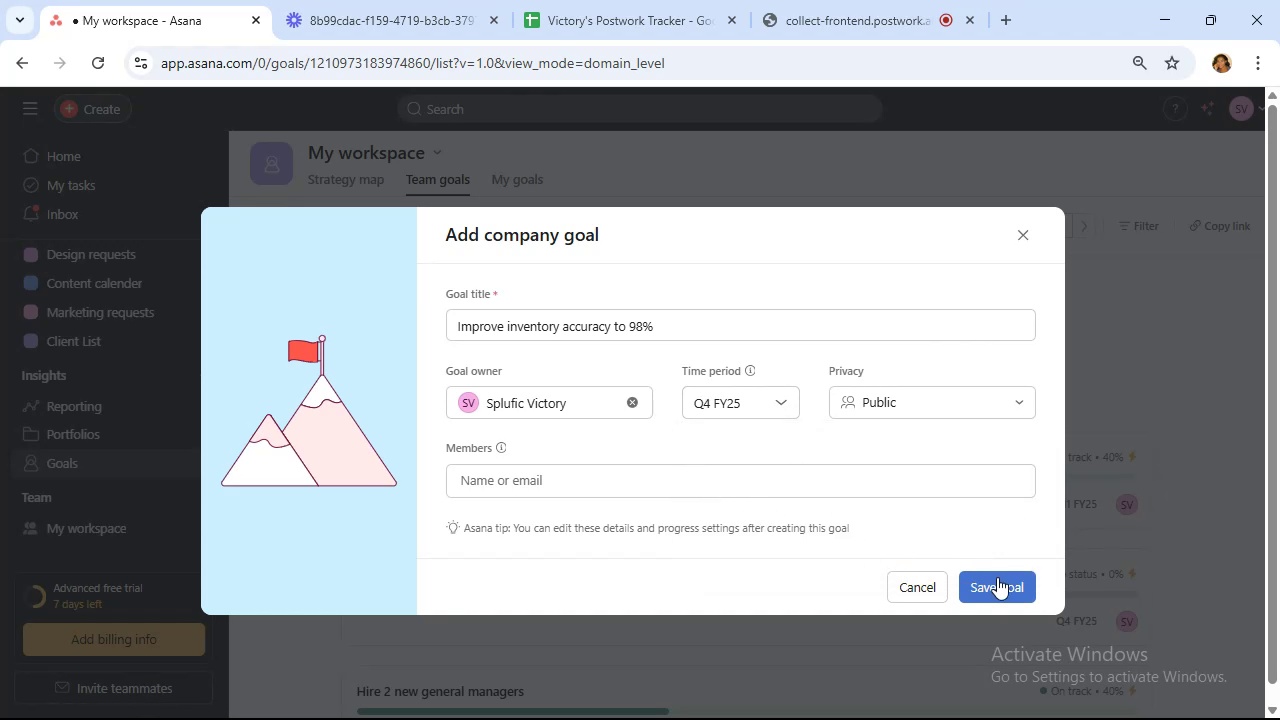 
left_click([997, 577])
 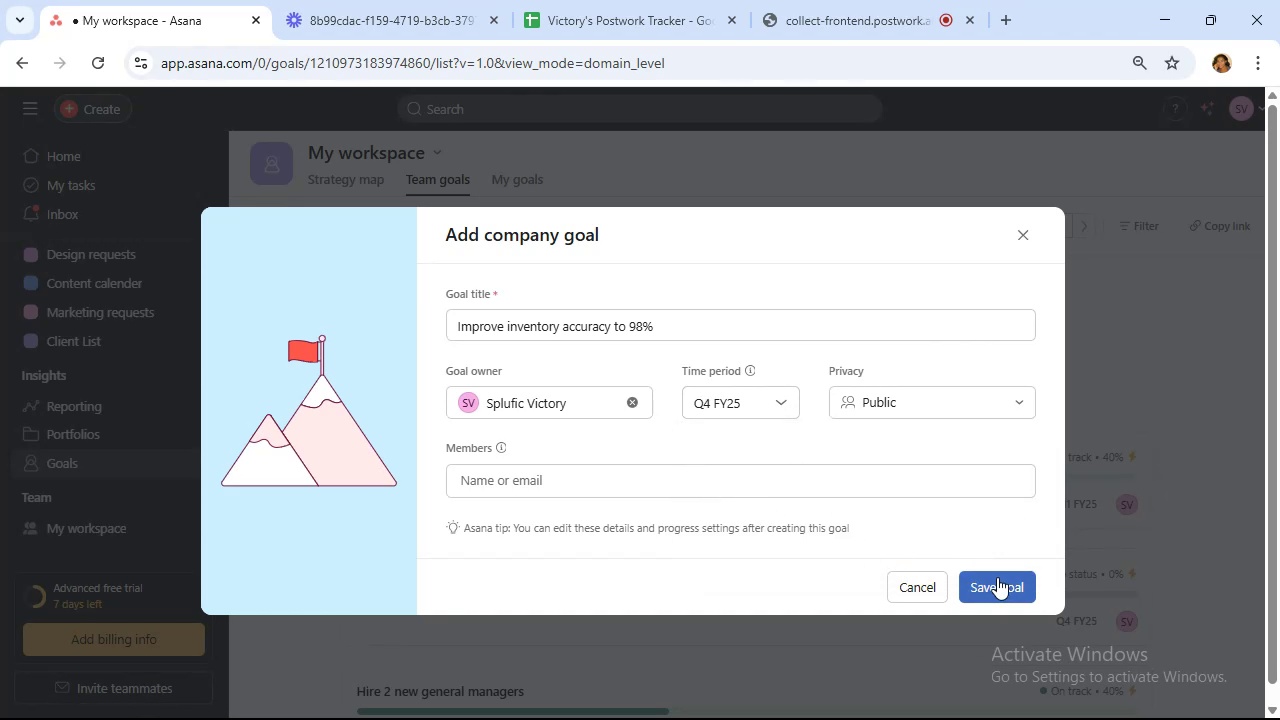 
mouse_move([979, 562])
 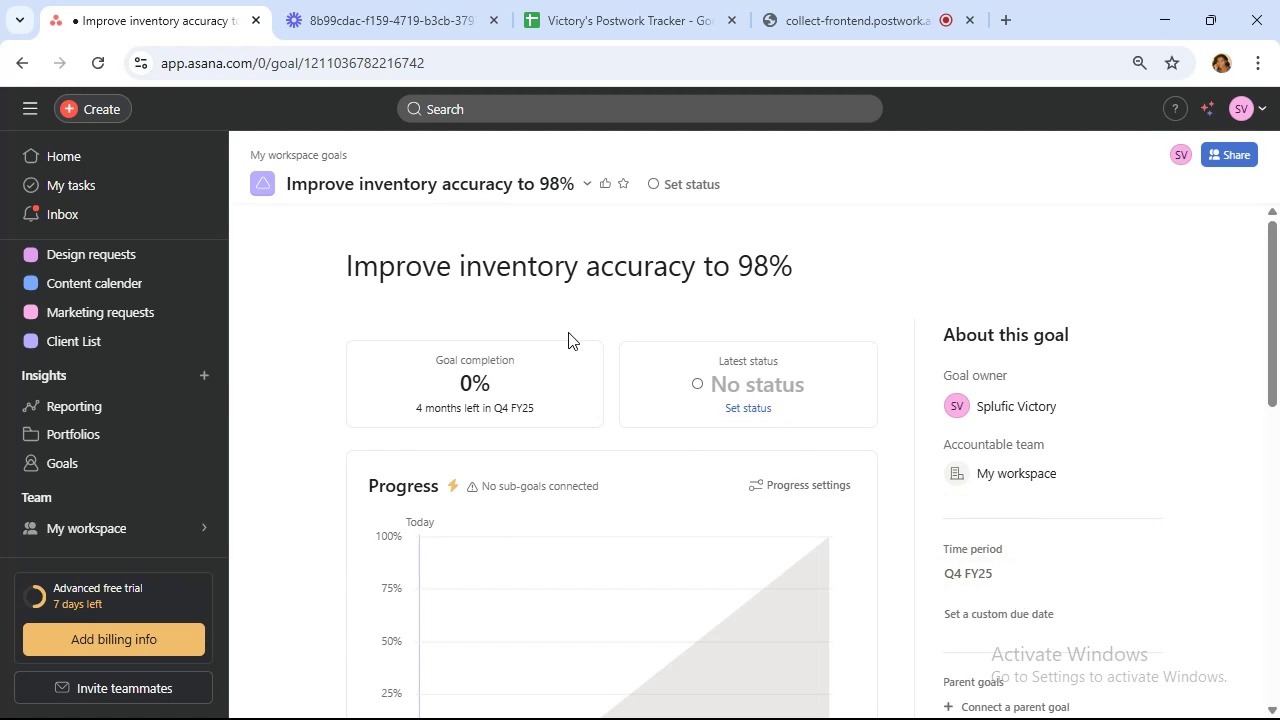 
wait(5.78)
 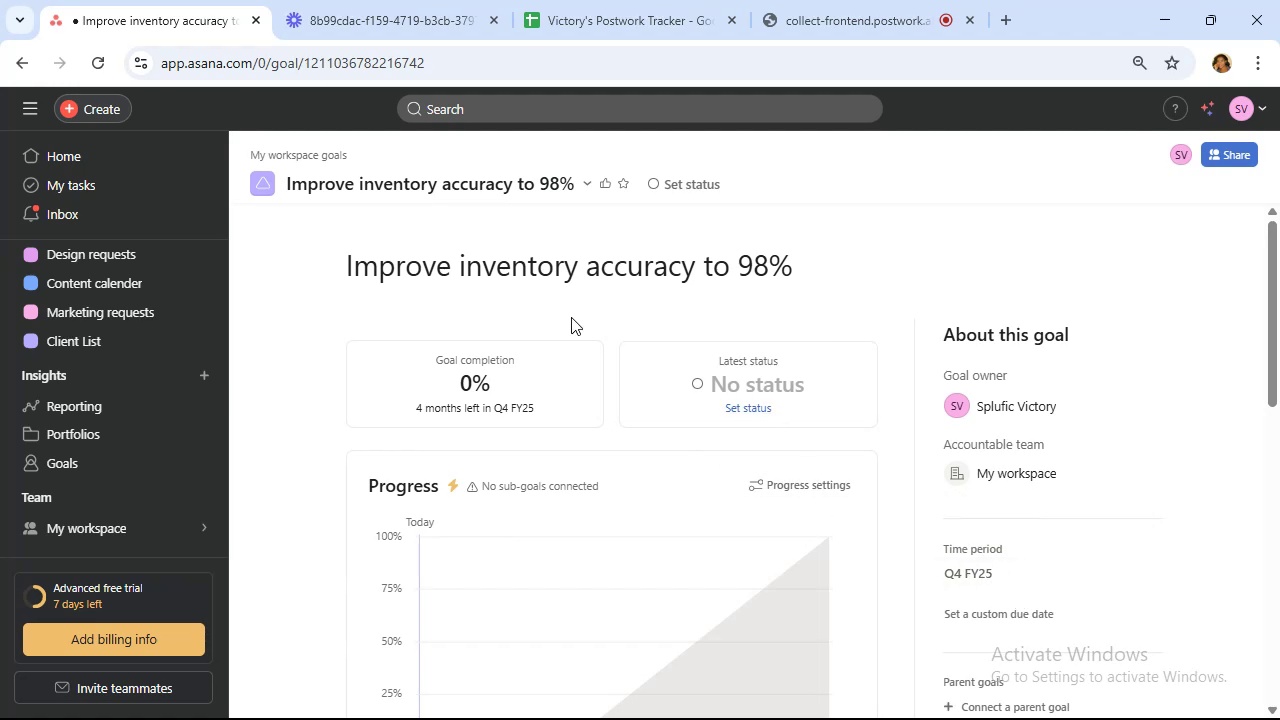 
left_click([586, 181])
 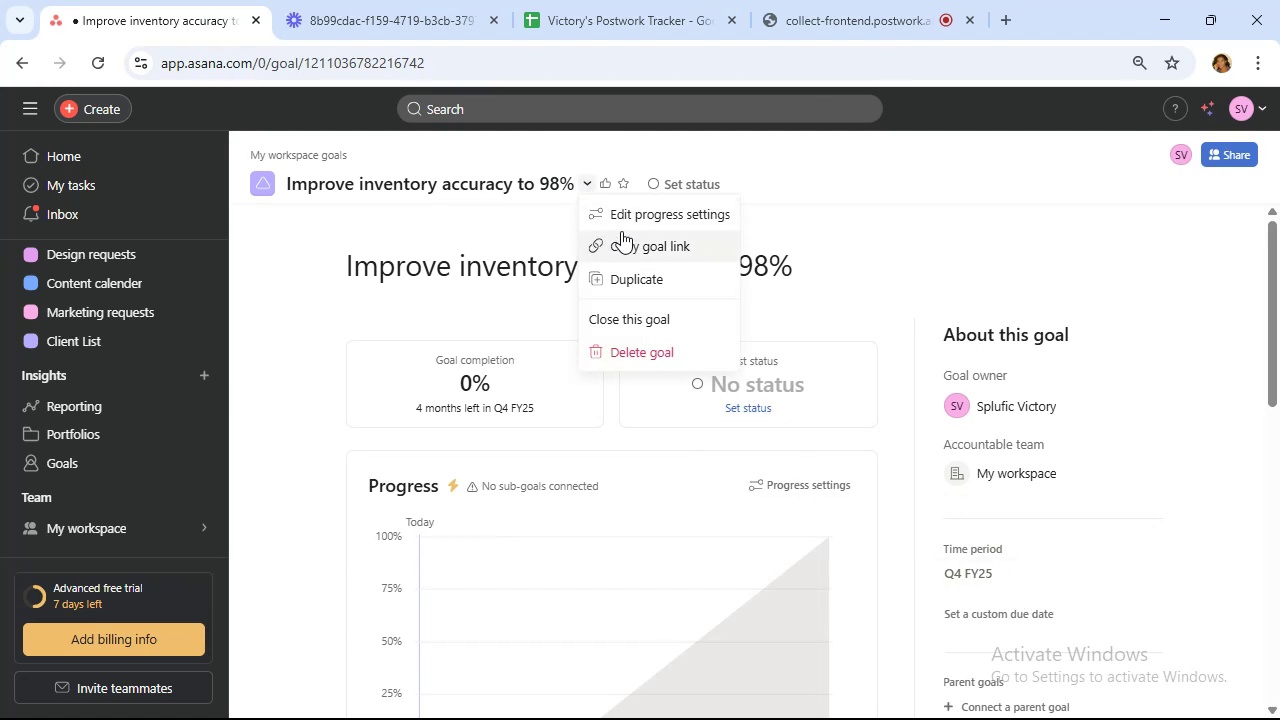 
left_click([621, 215])
 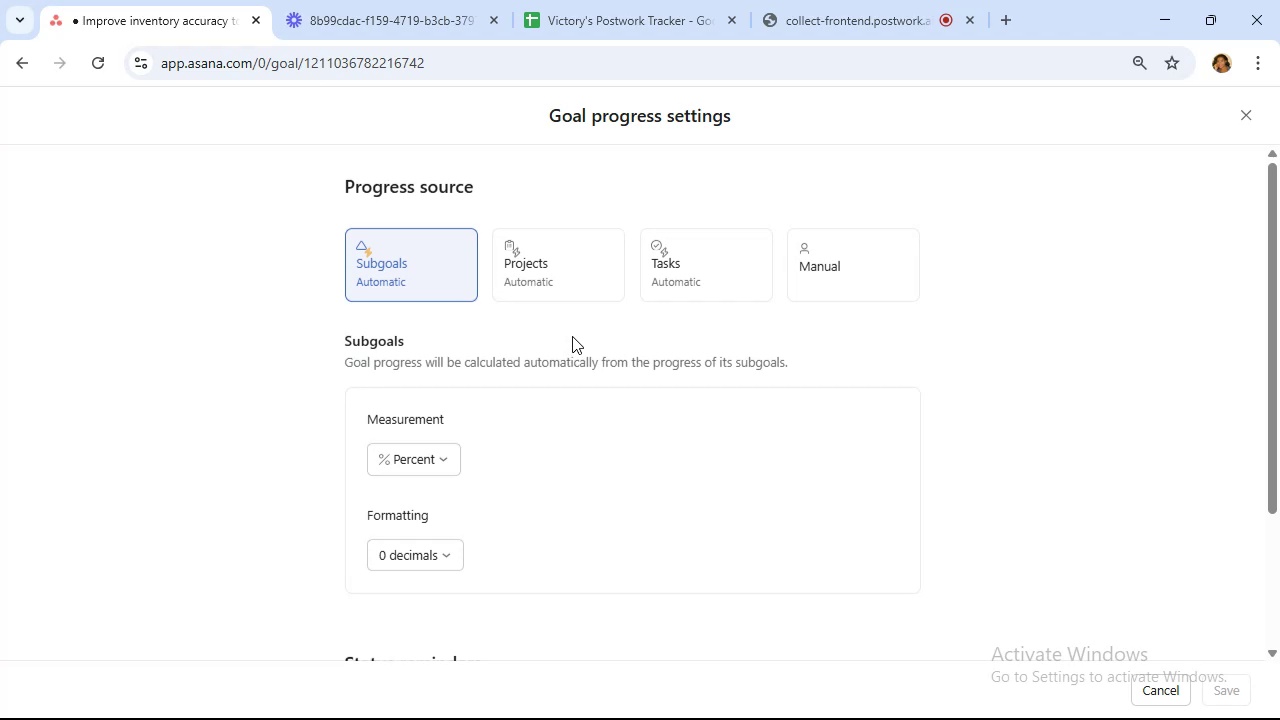 
left_click([829, 271])
 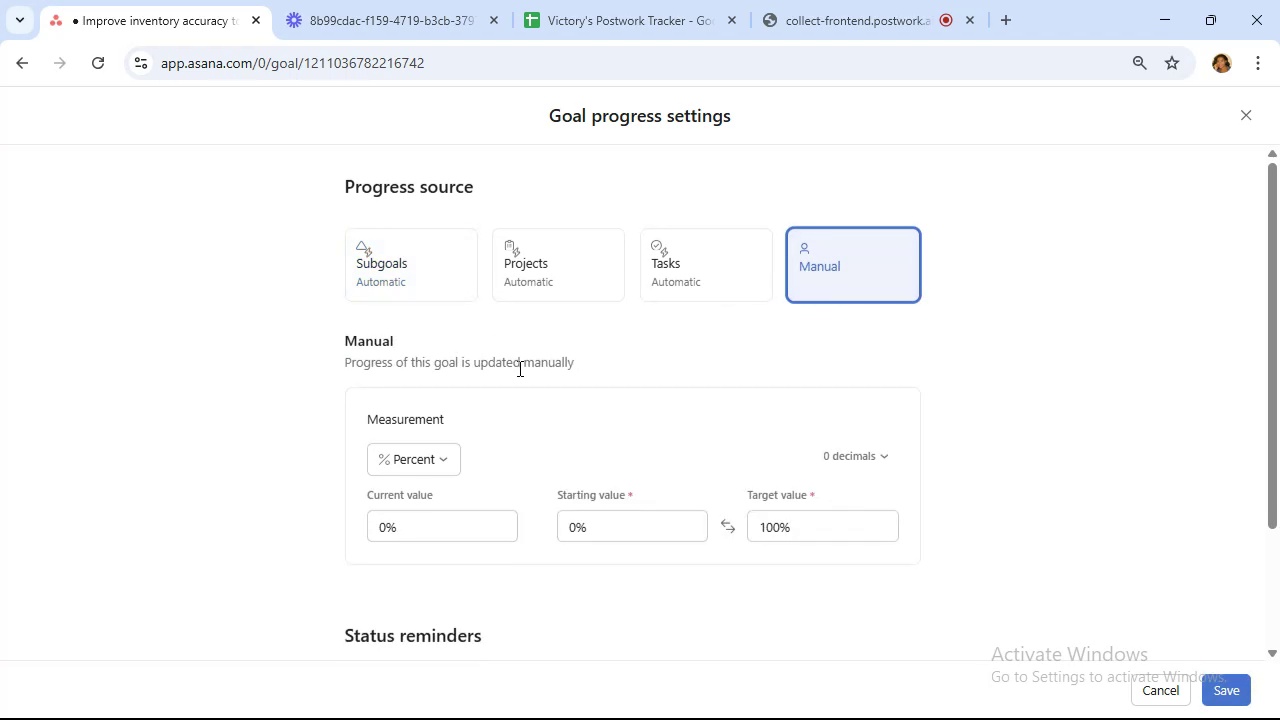 
wait(7.23)
 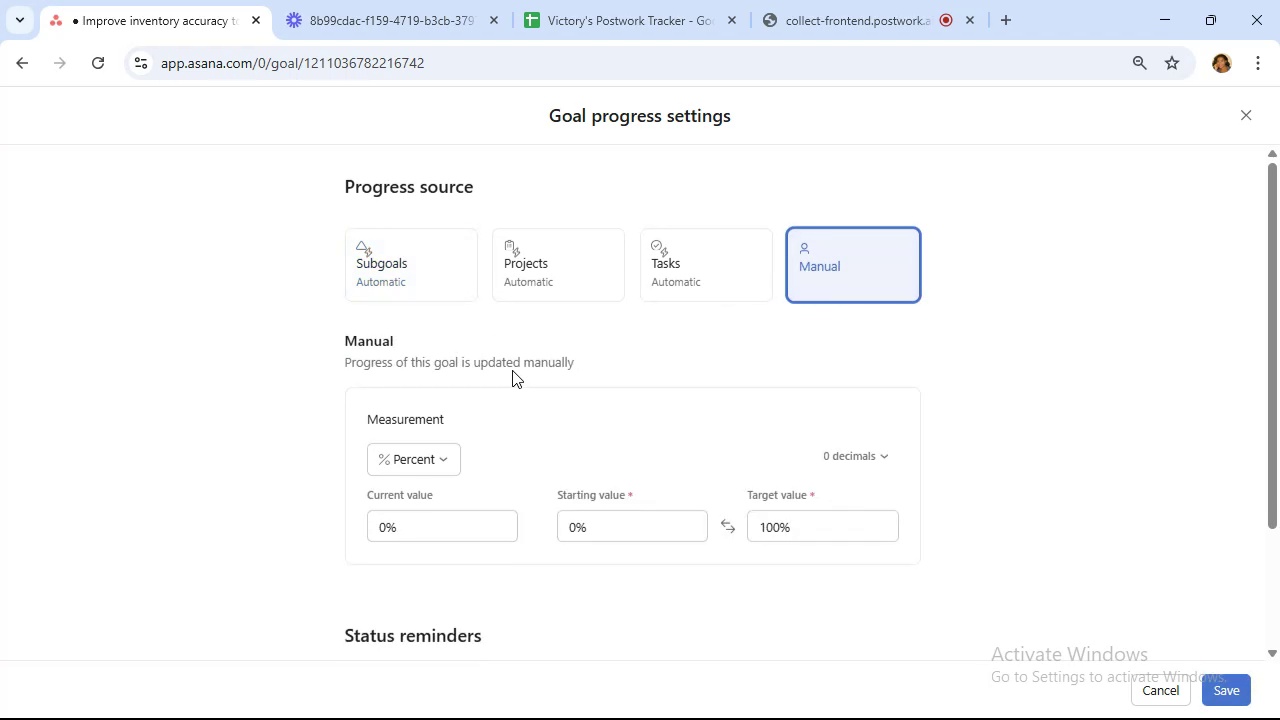 
left_click([683, 274])
 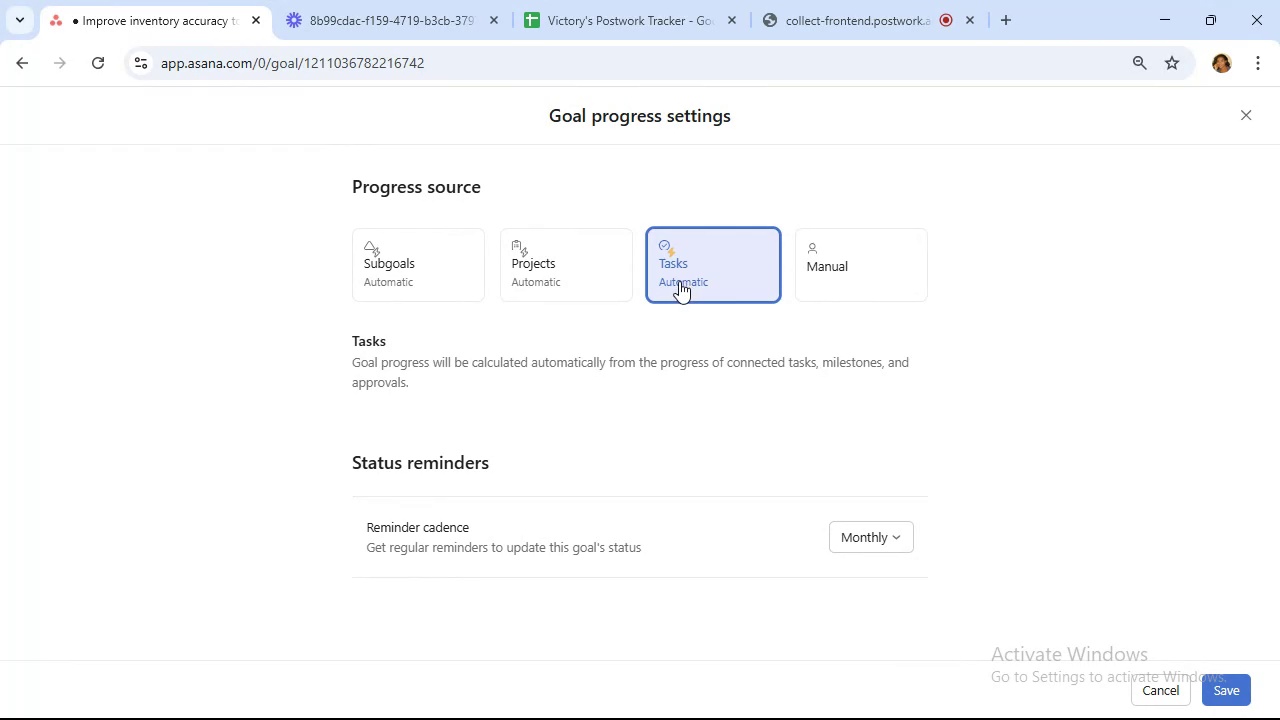 
left_click([531, 269])
 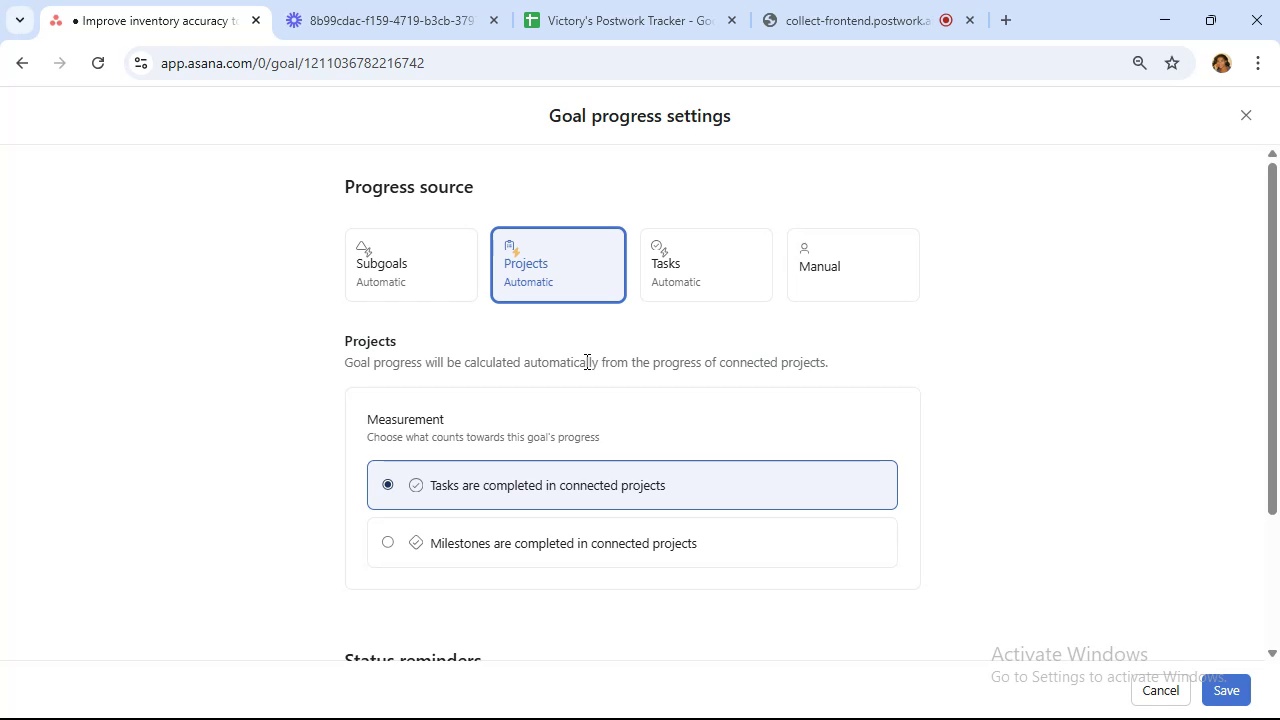 
wait(69.33)
 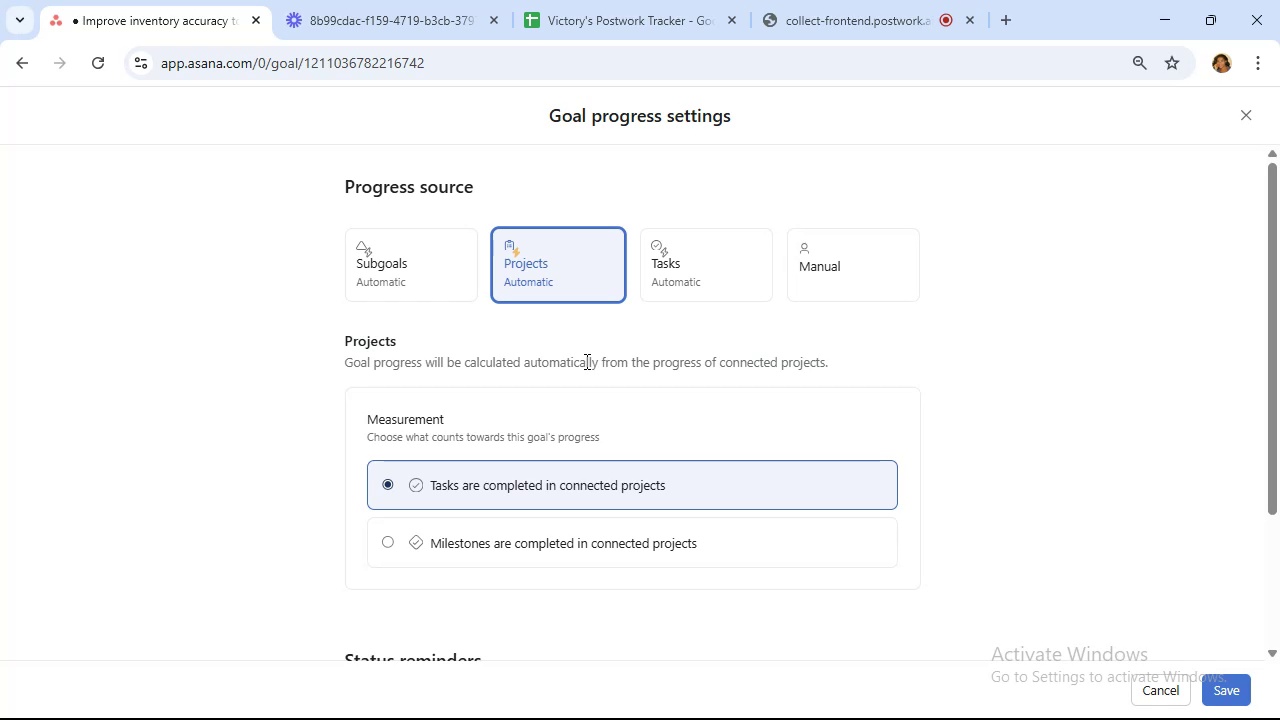 
left_click([854, 265])
 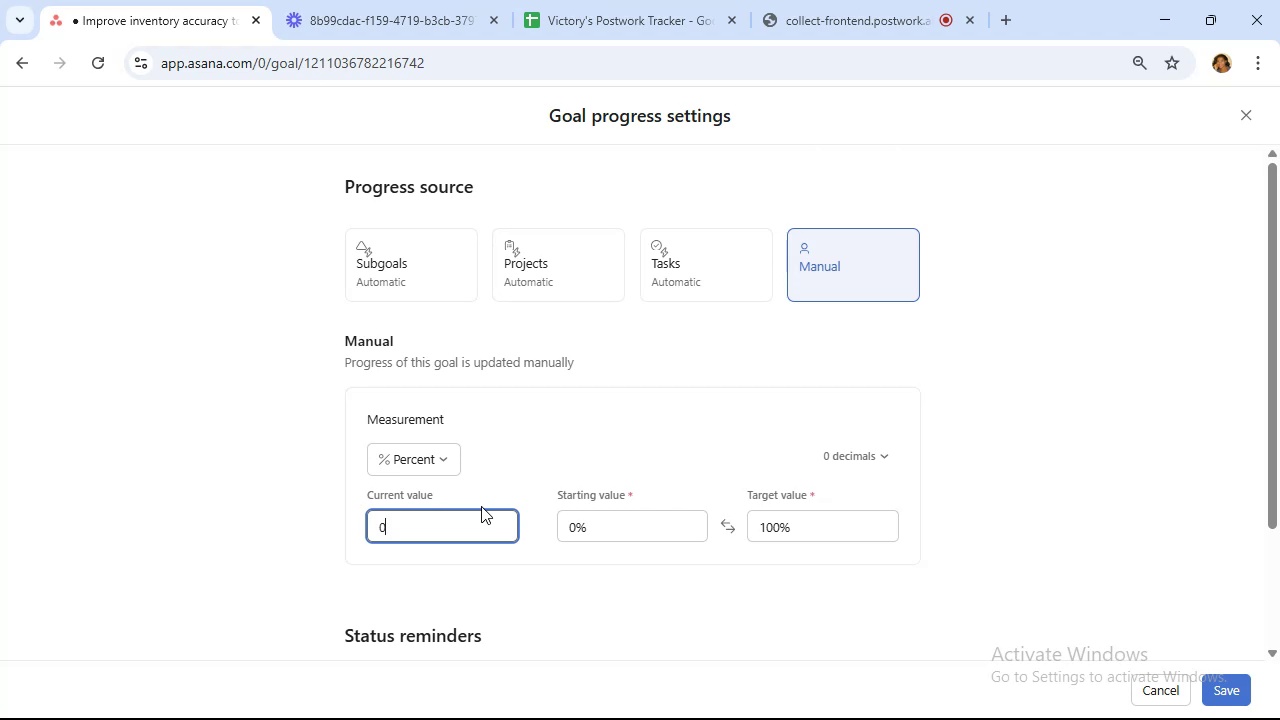 
wait(32.77)
 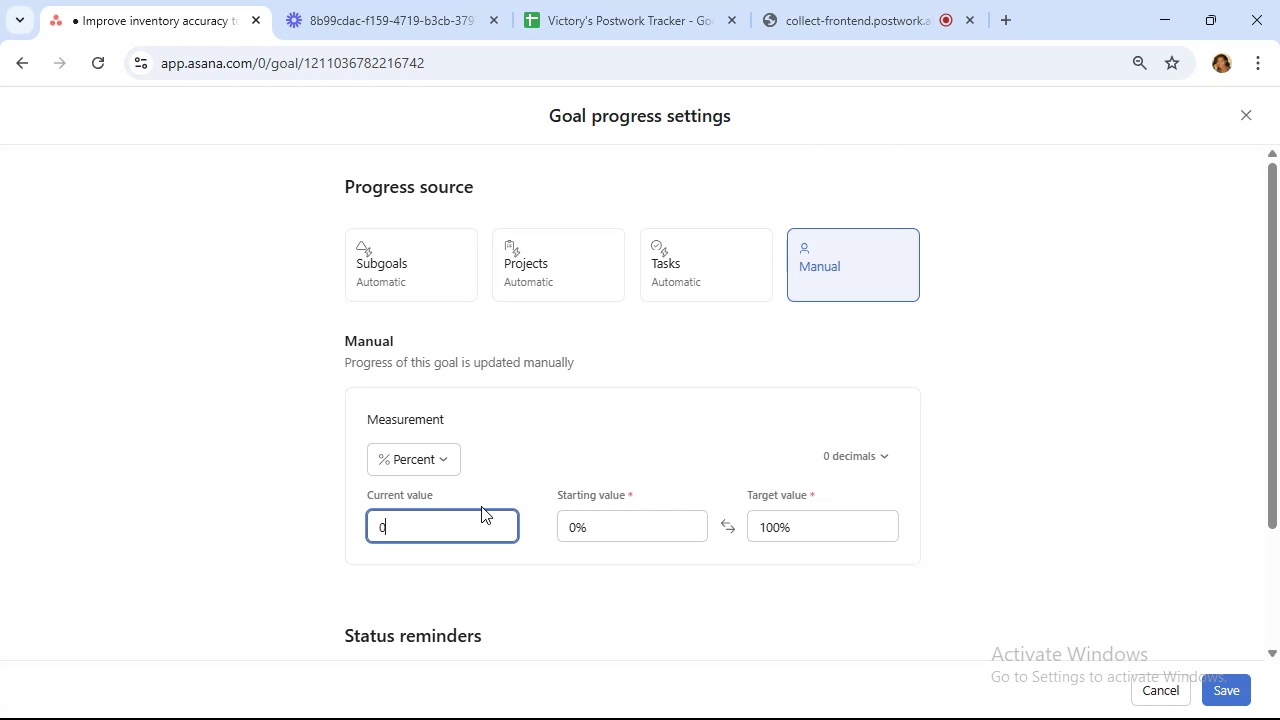 
left_click([806, 526])
 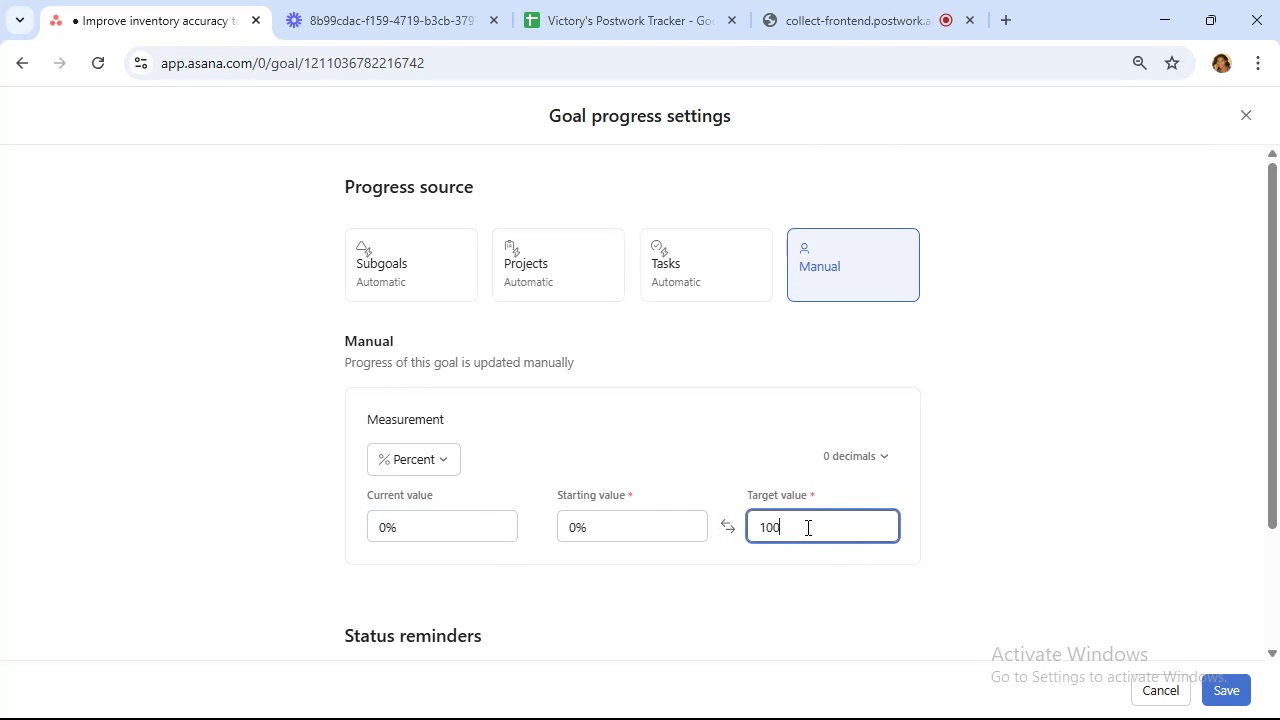 
left_click_drag(start_coordinate=[797, 527], to_coordinate=[713, 529])
 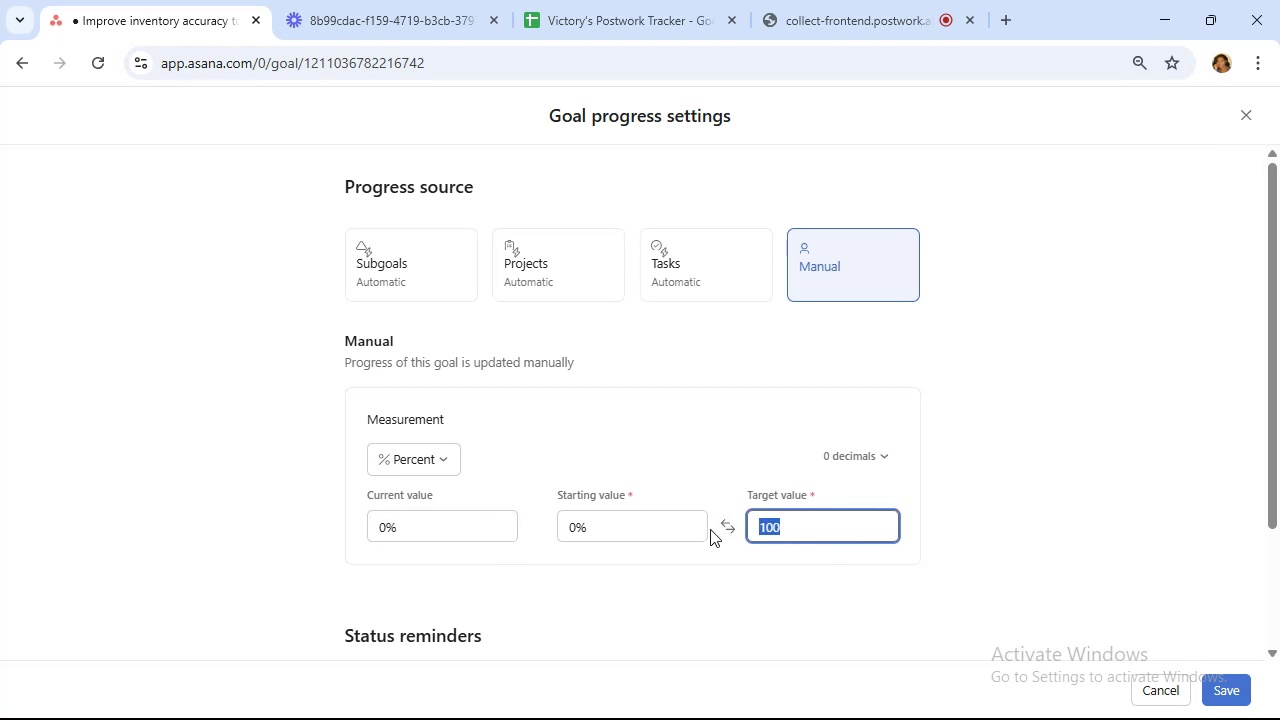 
type(98)
 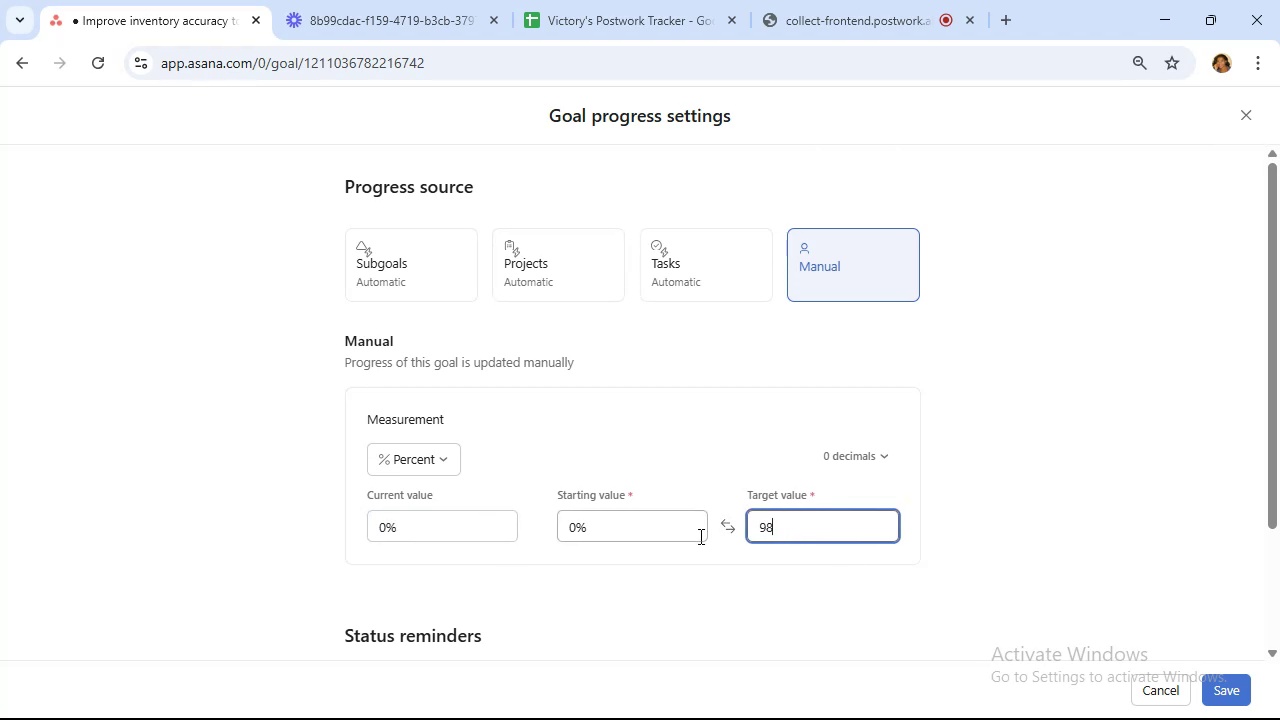 
wait(6.02)
 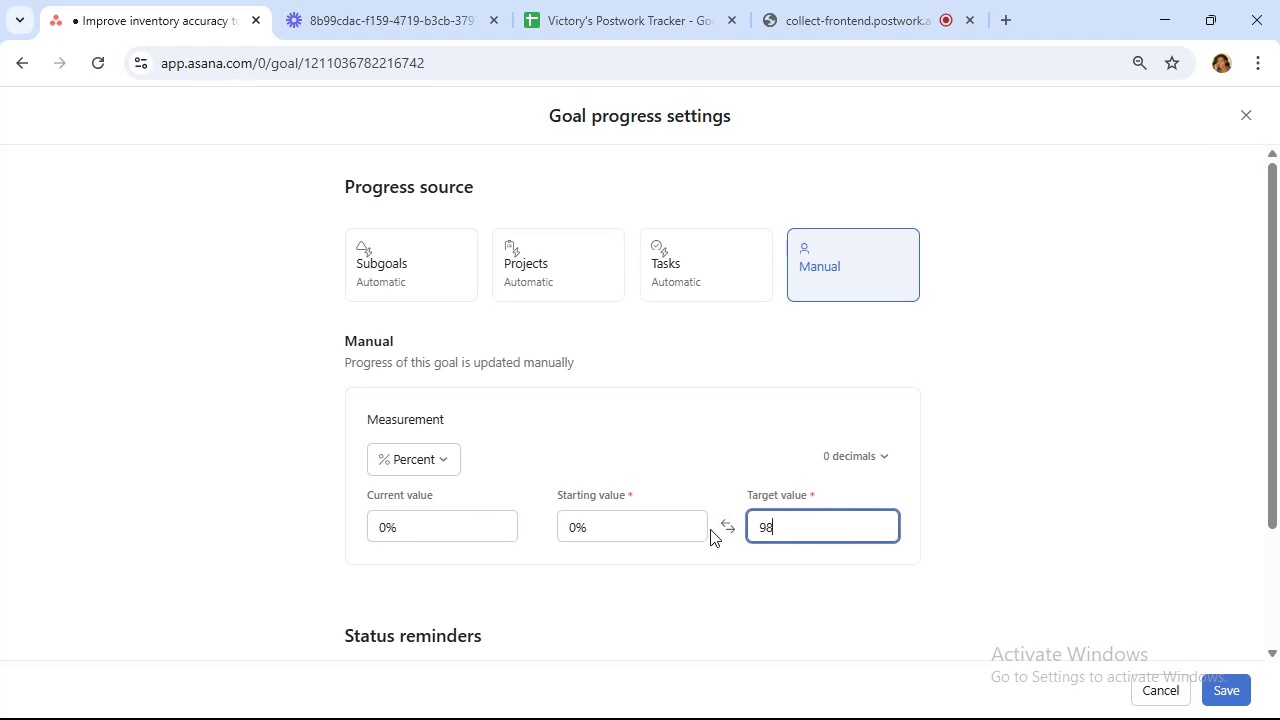 
mouse_move([557, 518])
 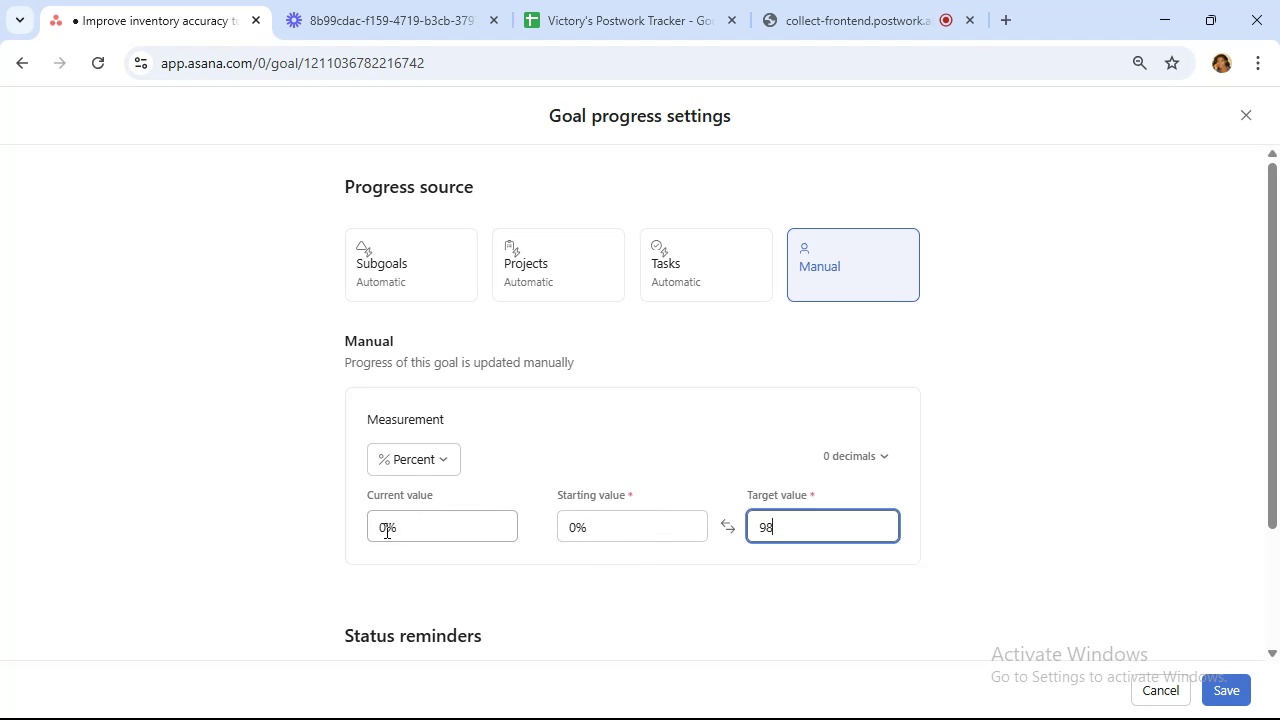 
left_click_drag(start_coordinate=[399, 528], to_coordinate=[329, 526])
 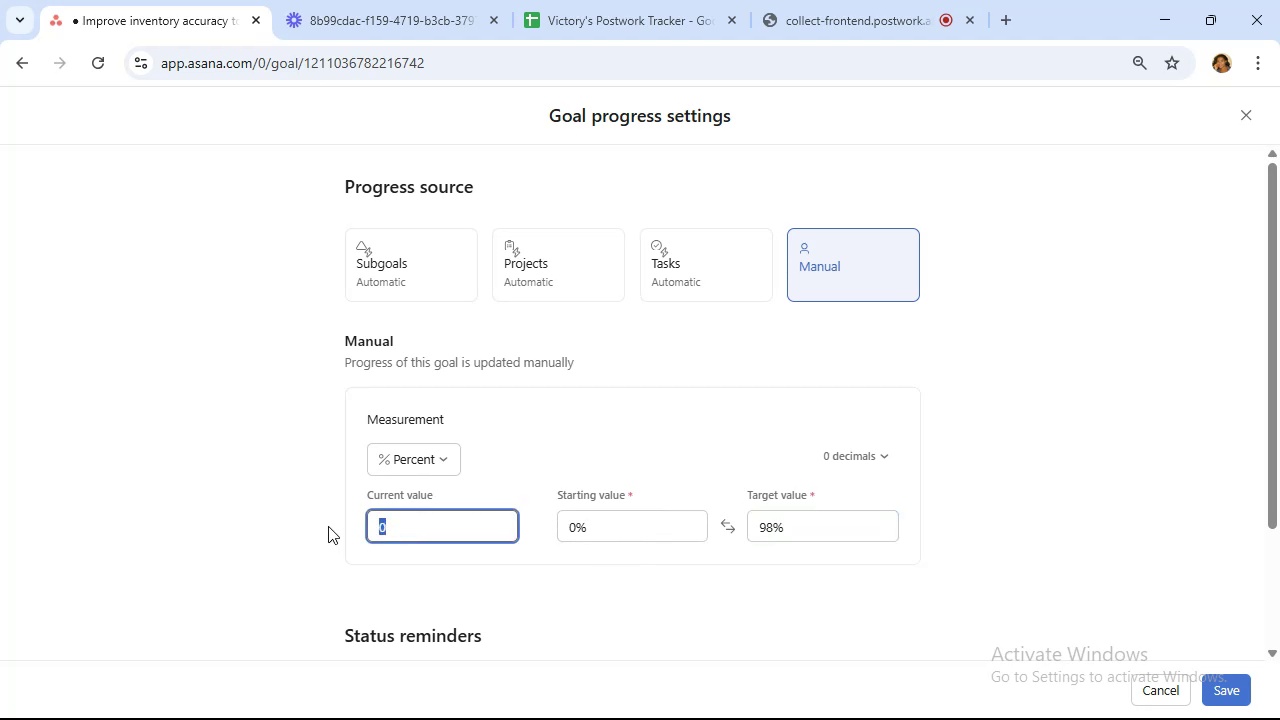 
type(90)
 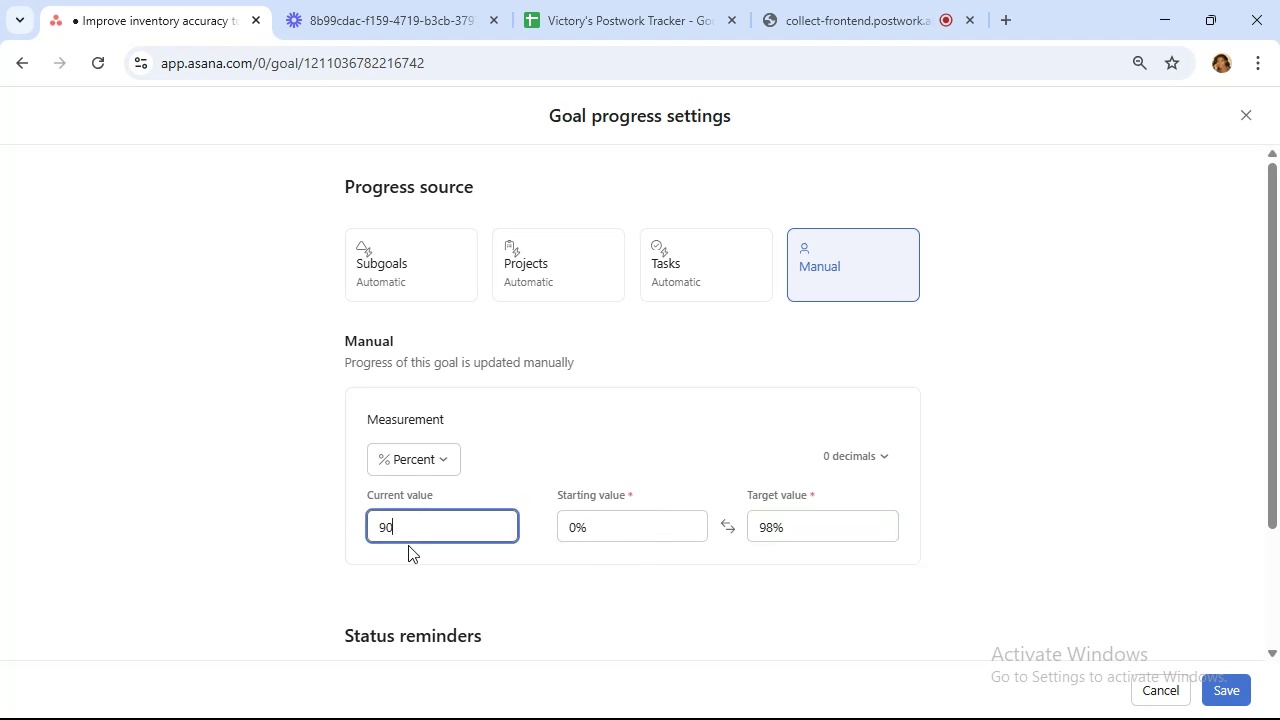 
left_click([588, 397])
 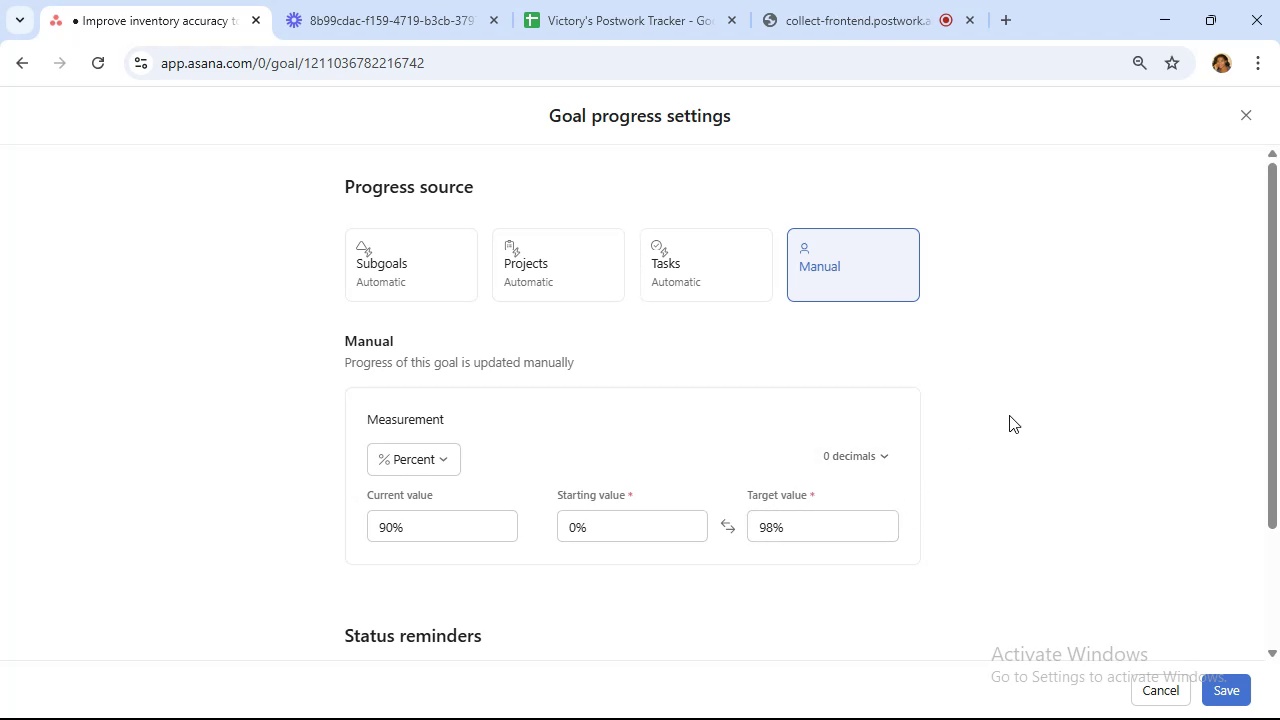 
wait(23.22)
 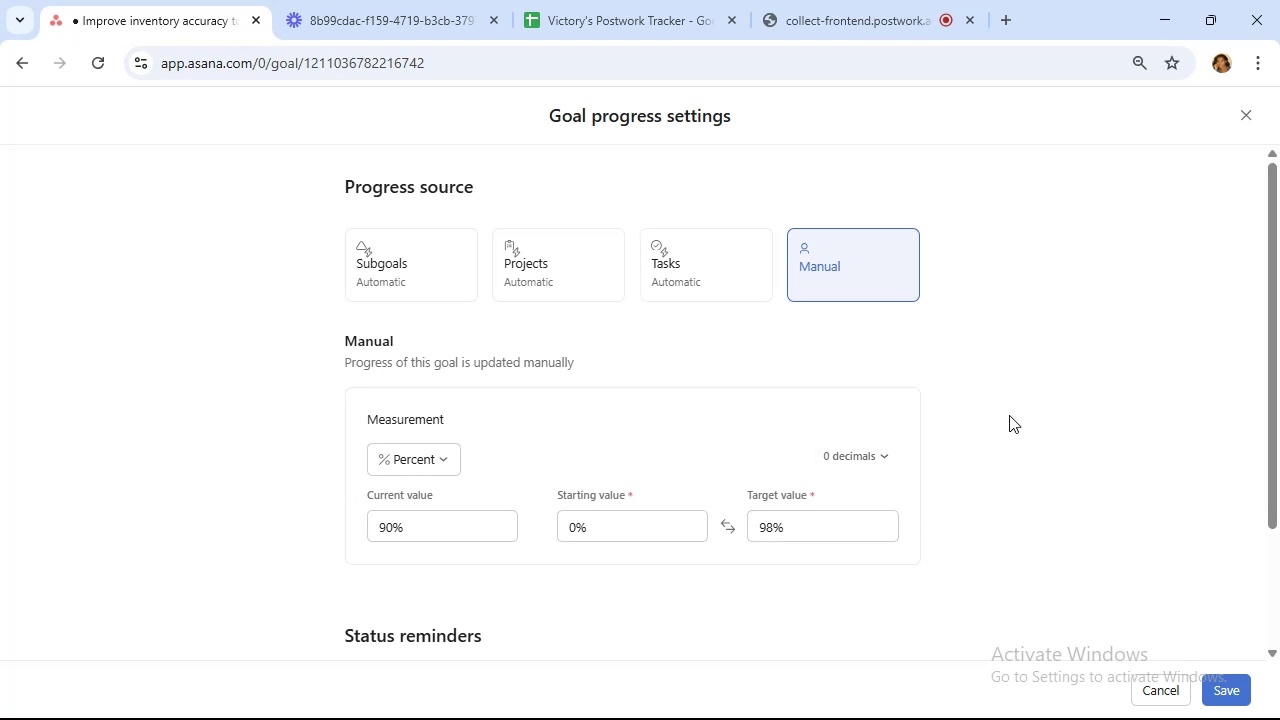 
left_click([1231, 686])
 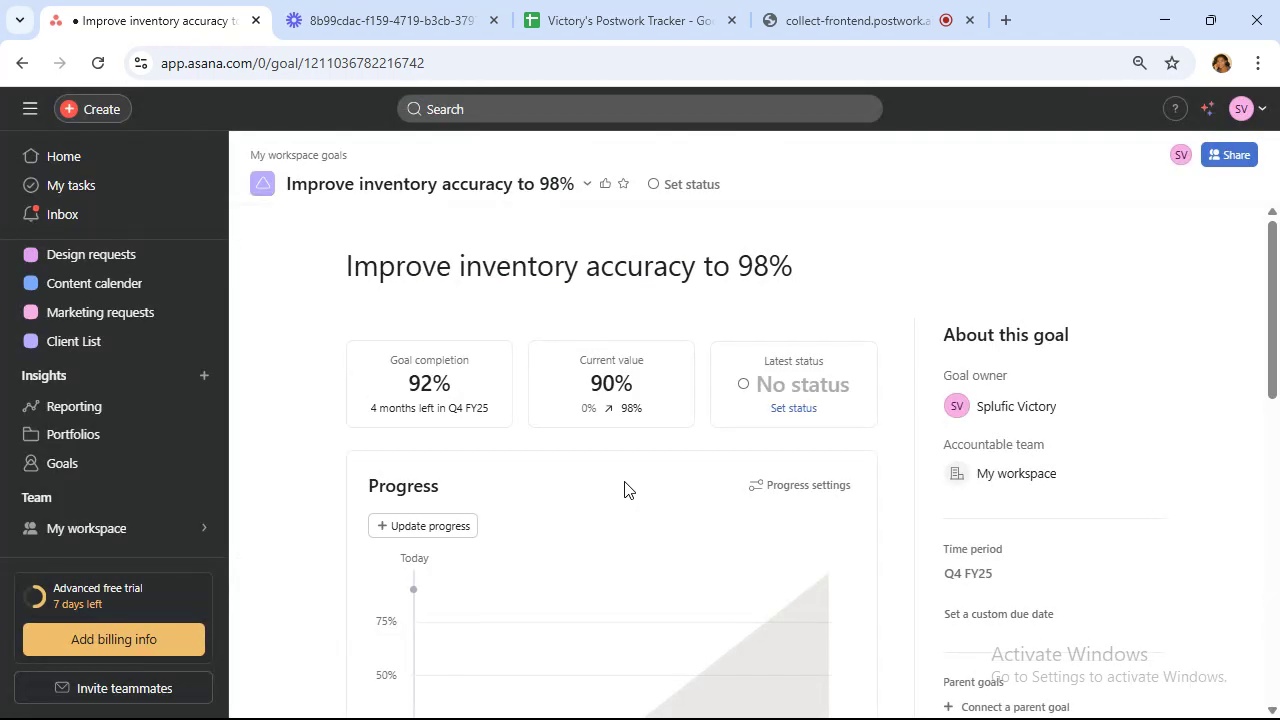 
scroll: coordinate [507, 548], scroll_direction: down, amount: 8.0
 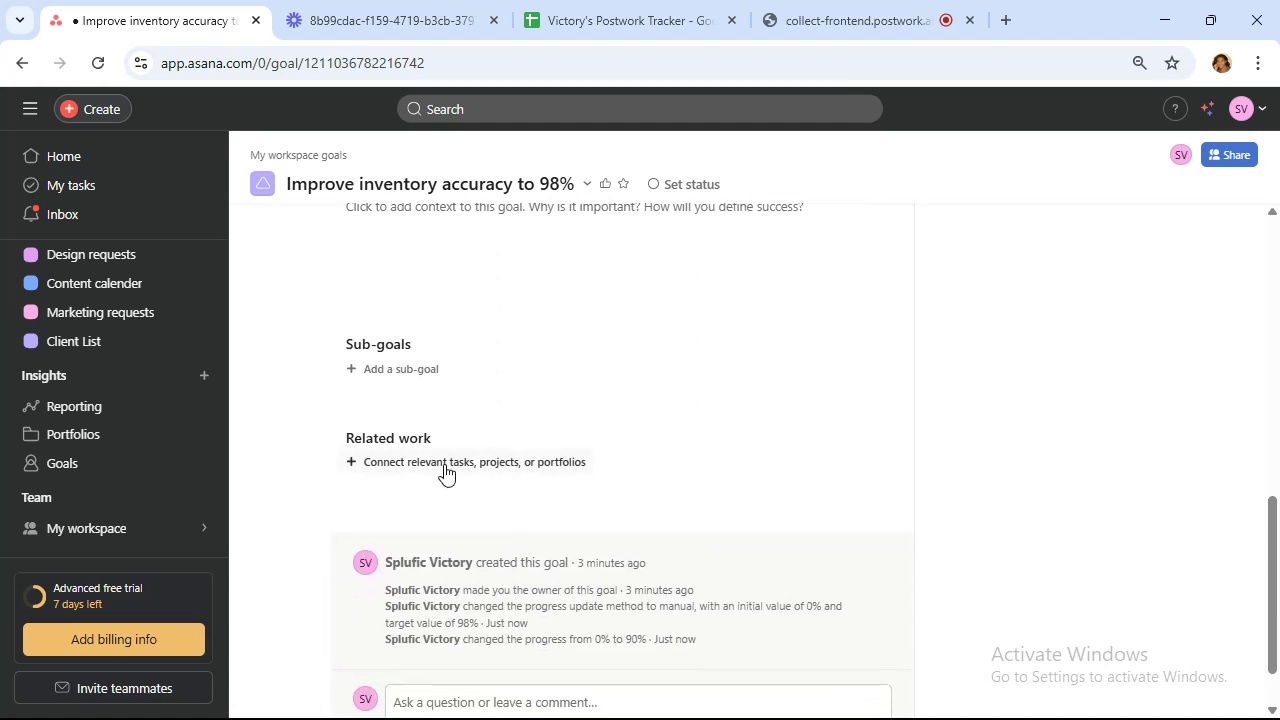 
left_click([444, 461])
 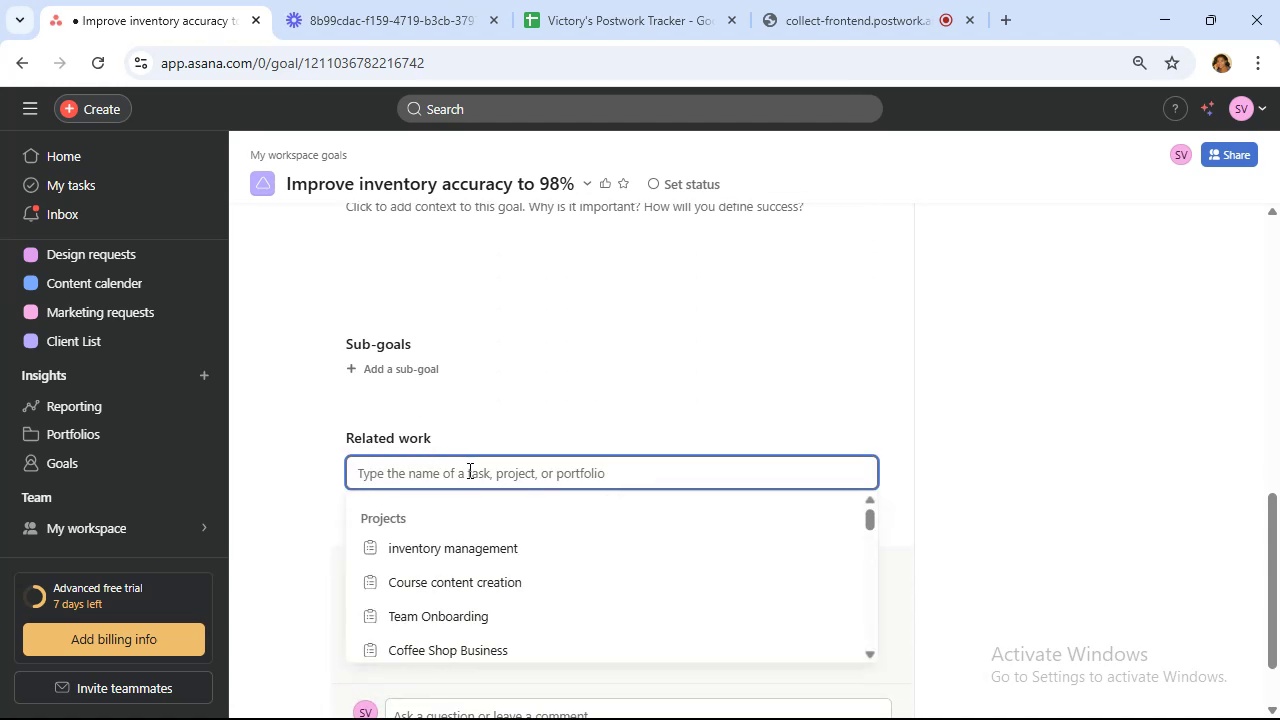 
wait(5.66)
 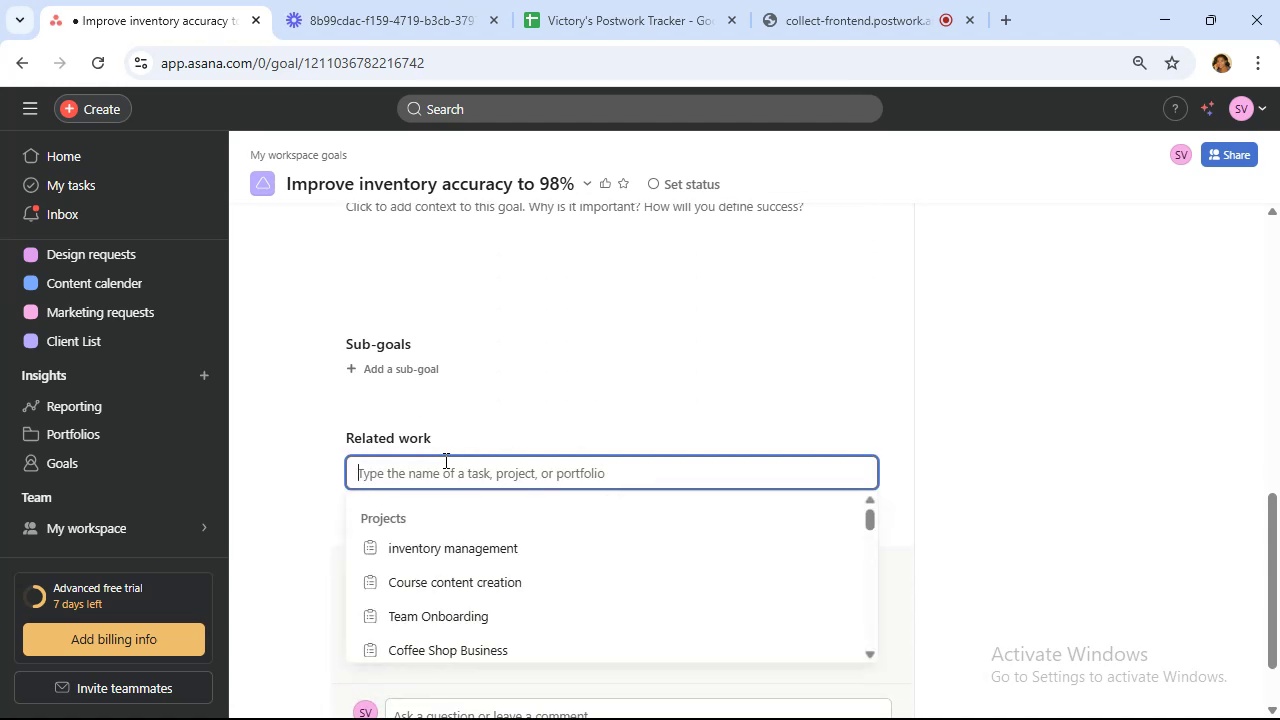 
left_click([520, 552])
 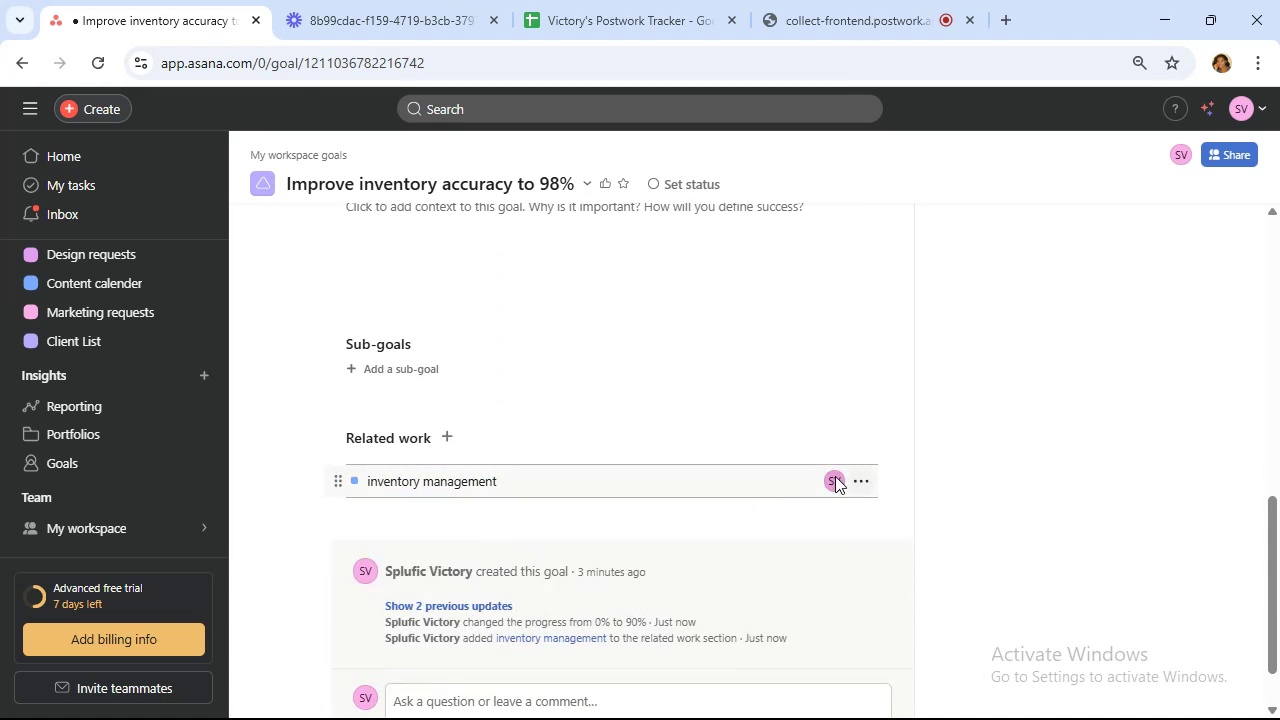 
left_click([703, 484])
 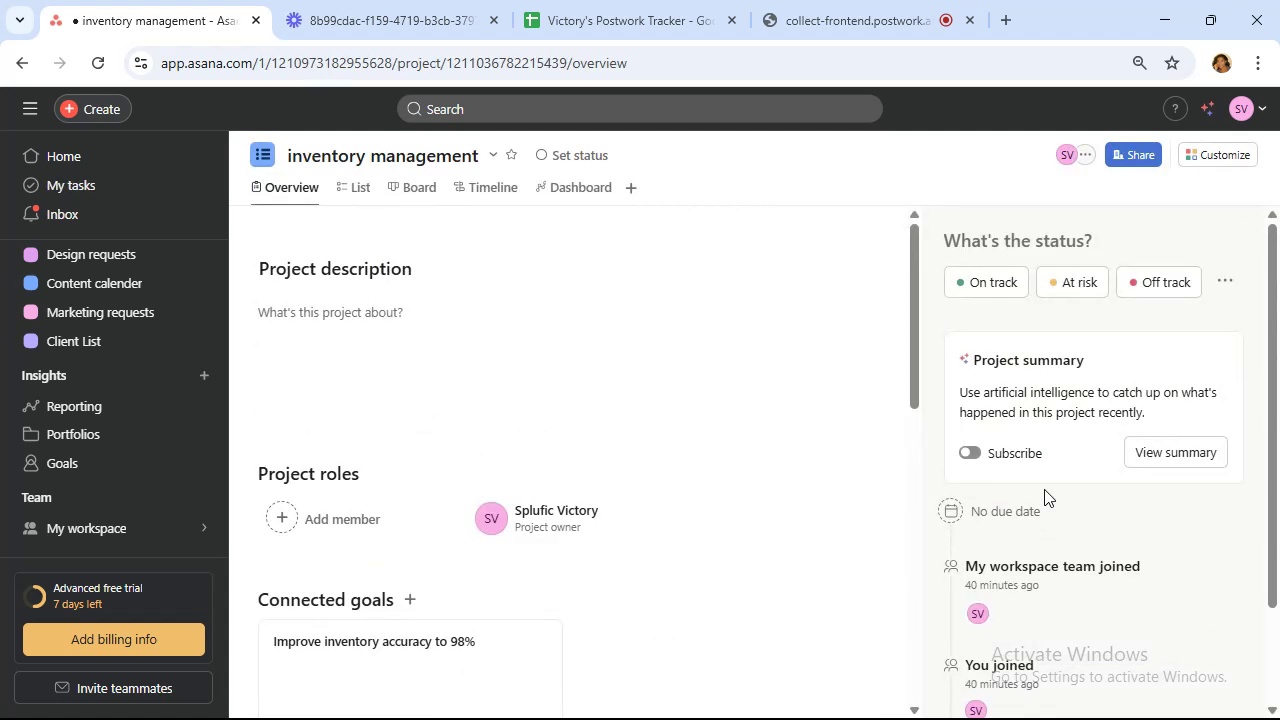 
scroll: coordinate [706, 489], scroll_direction: down, amount: 3.0
 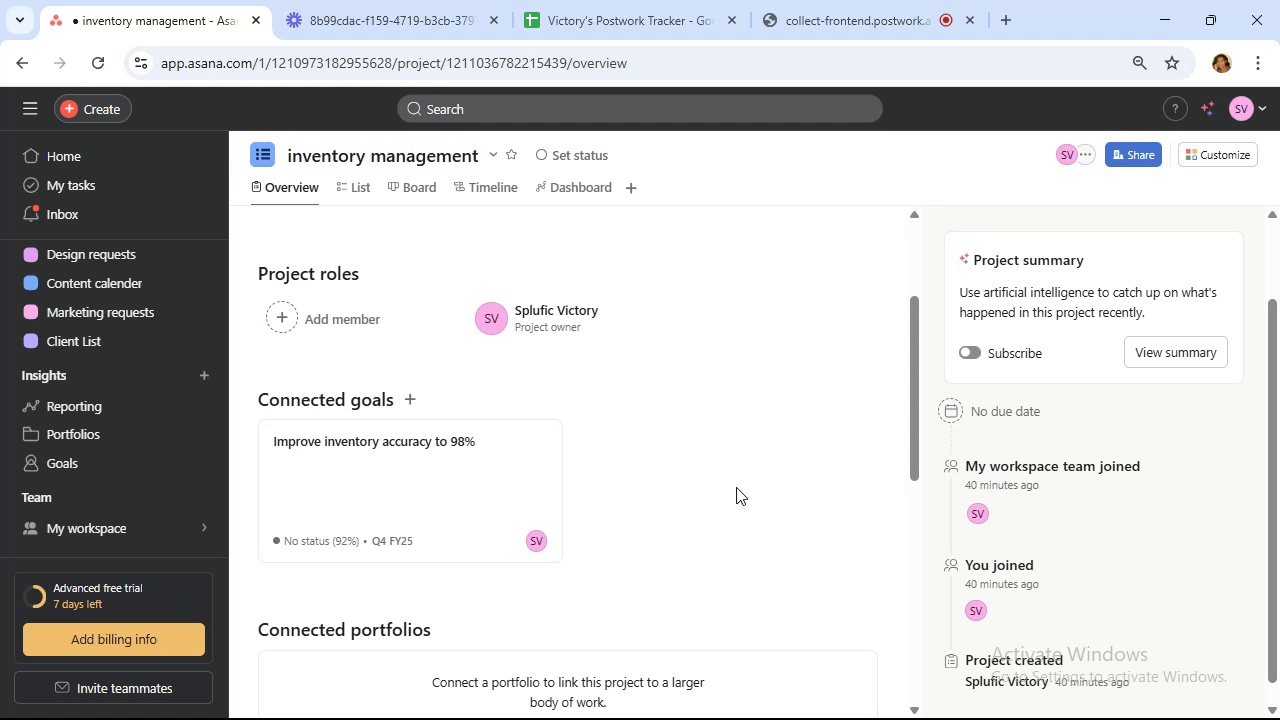 
wait(7.47)
 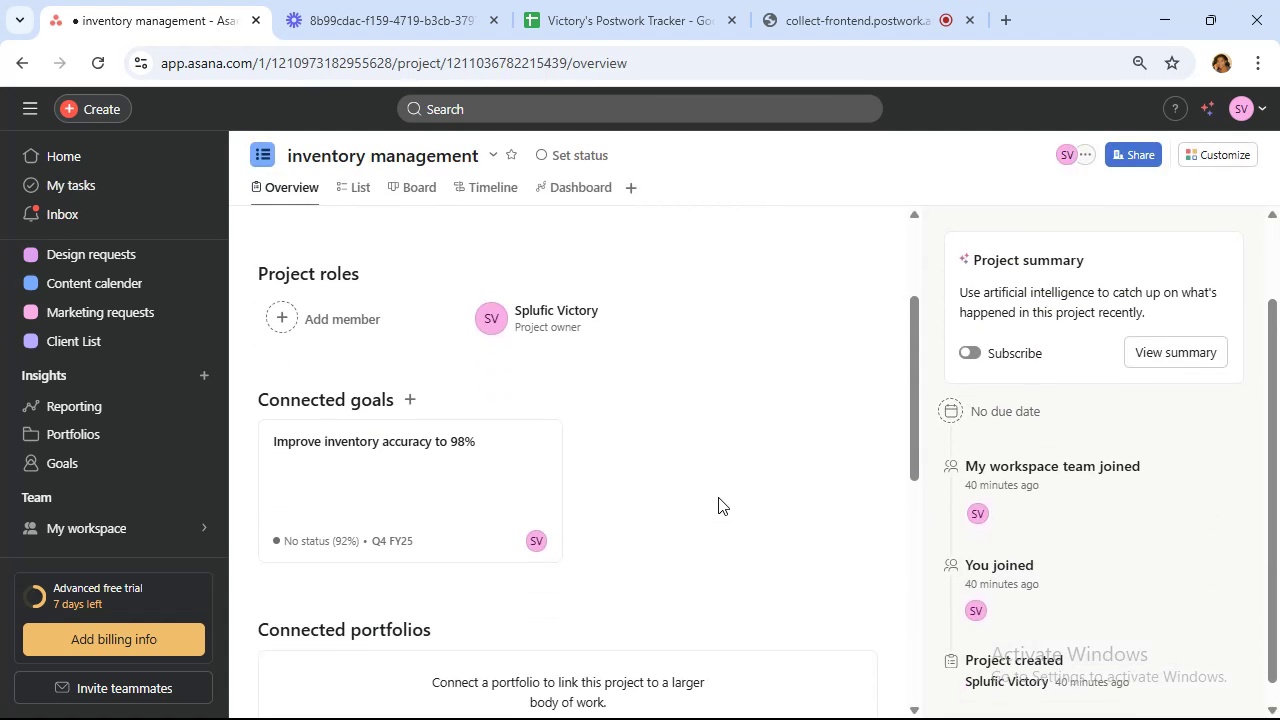 
scroll: coordinate [655, 425], scroll_direction: down, amount: 12.0
 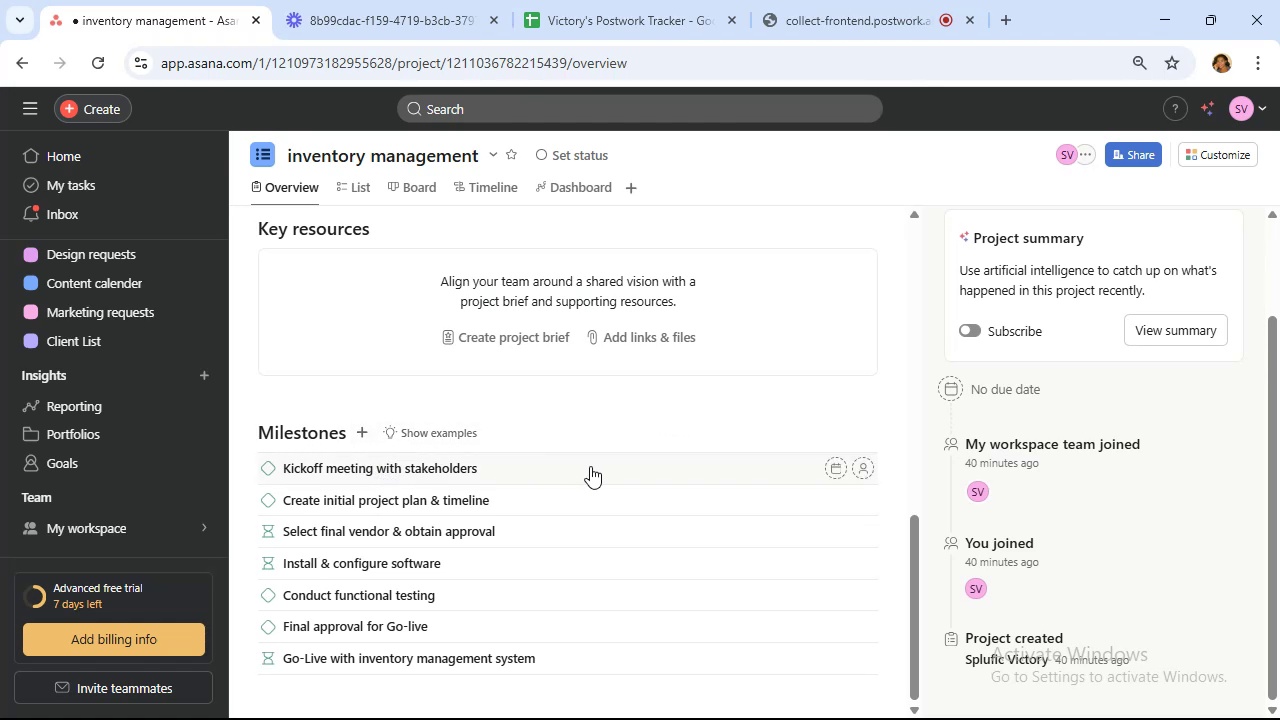 
wait(12.2)
 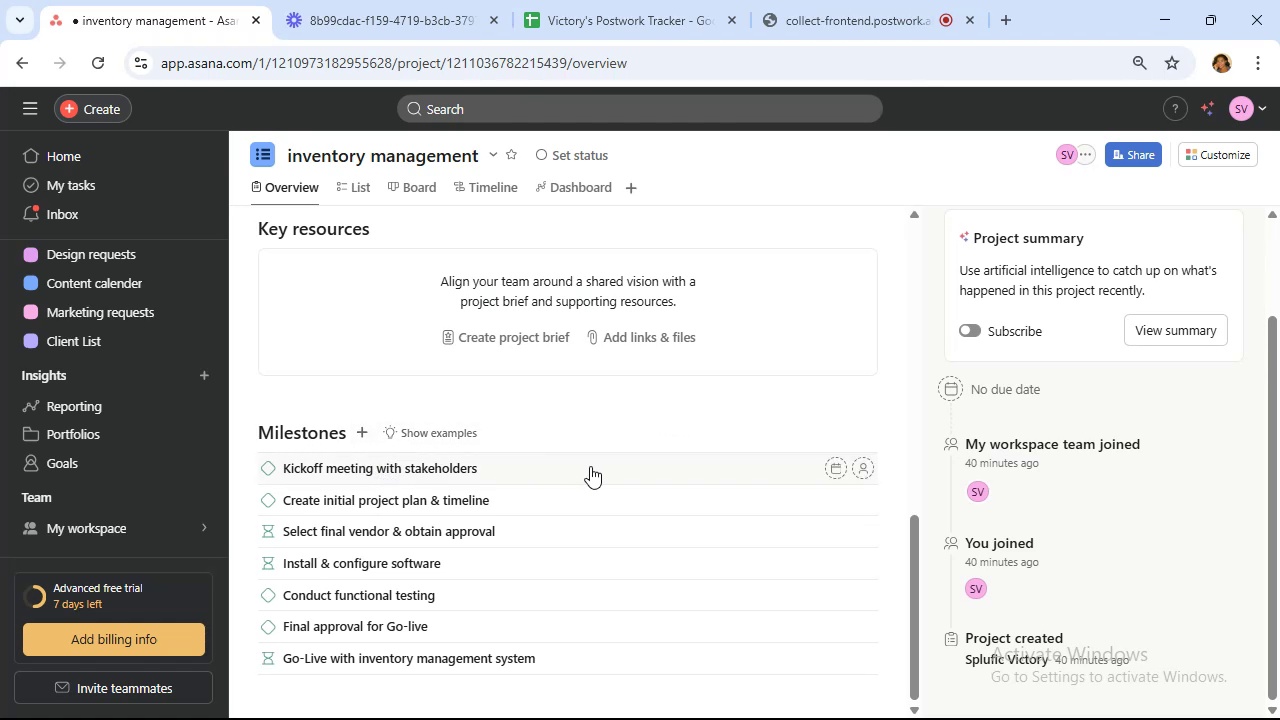 
scroll: coordinate [655, 483], scroll_direction: down, amount: 5.0
 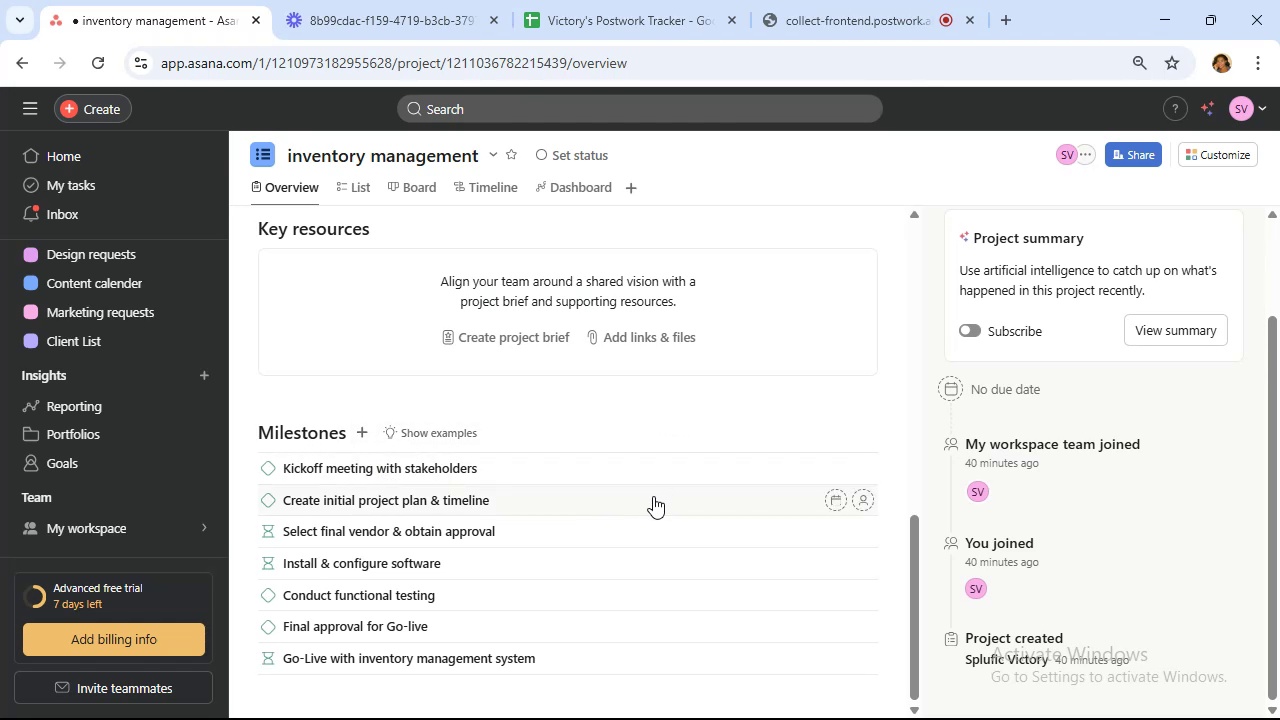 
mouse_move([337, 435])
 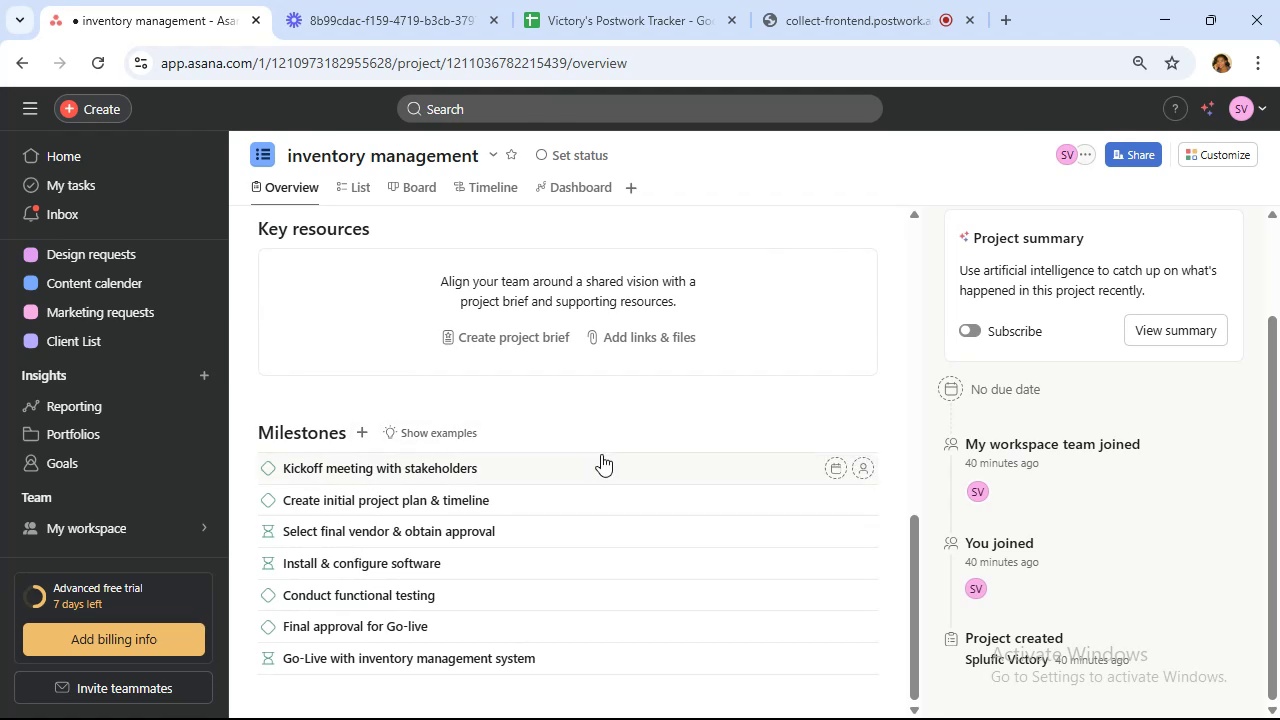 
scroll: coordinate [627, 454], scroll_direction: none, amount: 0.0
 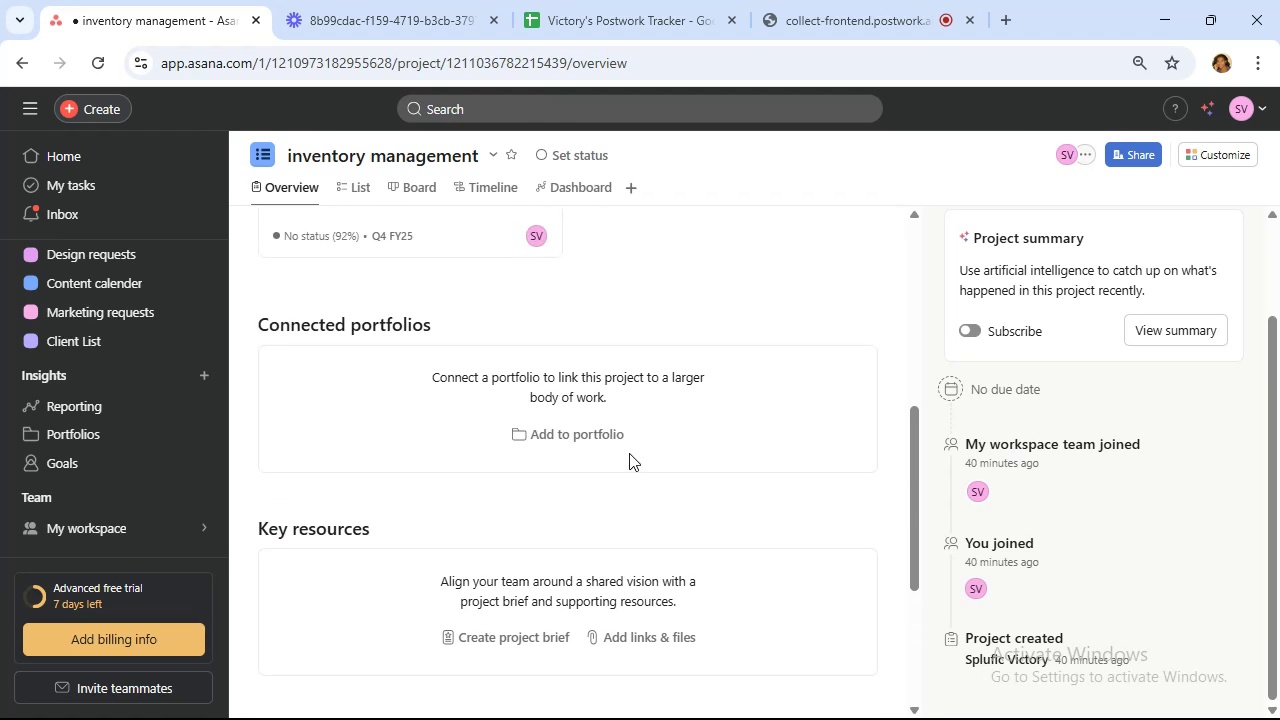 
scroll: coordinate [632, 451], scroll_direction: up, amount: 1.0
 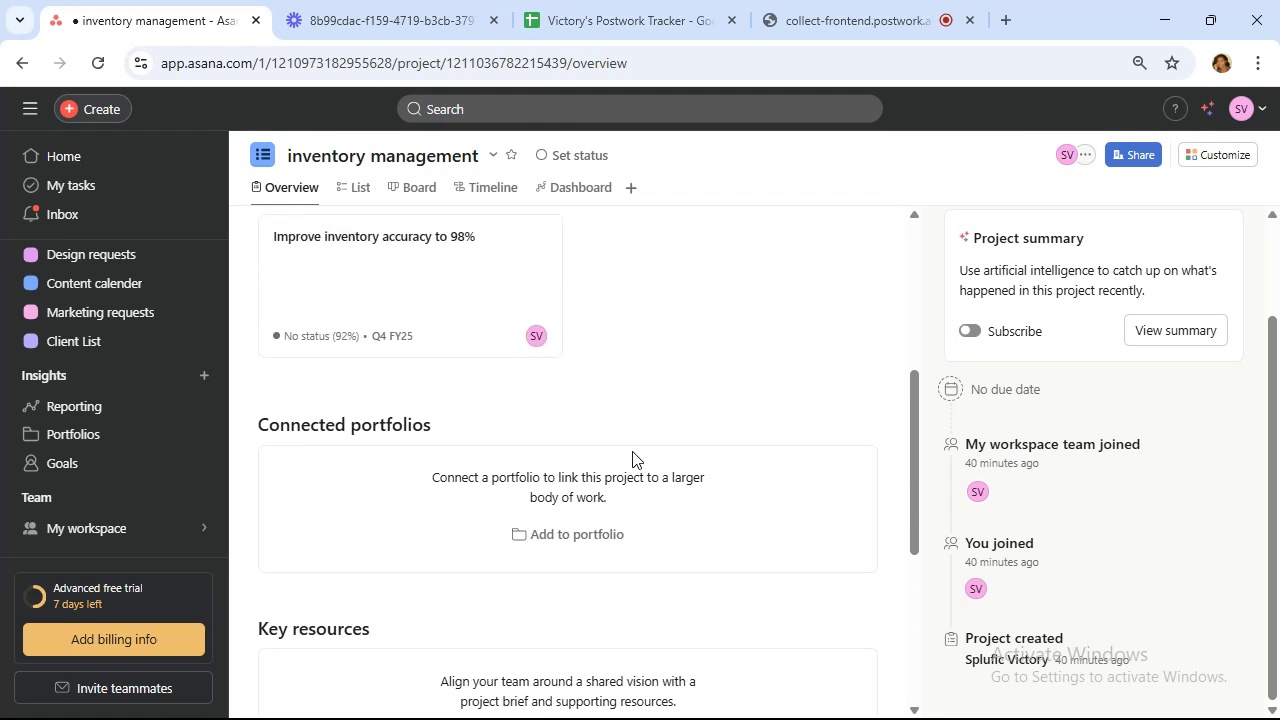 
scroll: coordinate [634, 451], scroll_direction: down, amount: 1.0
 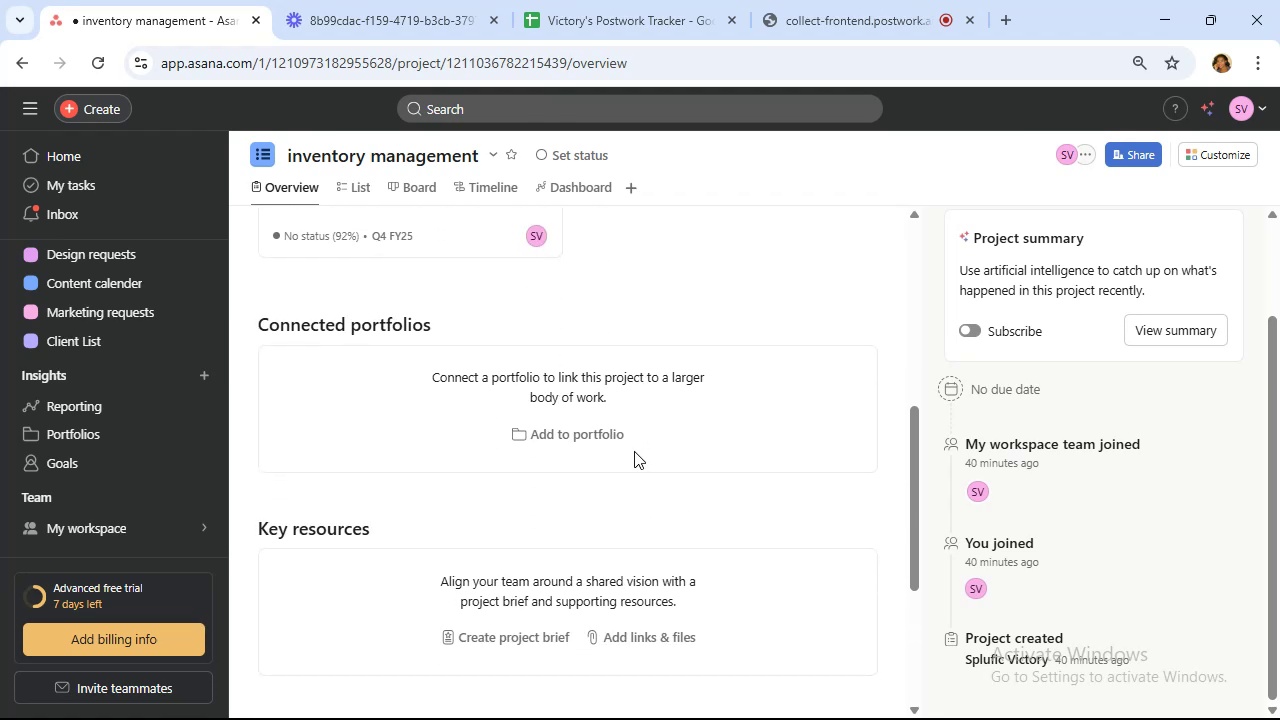 
scroll: coordinate [118, 377], scroll_direction: up, amount: 14.0
 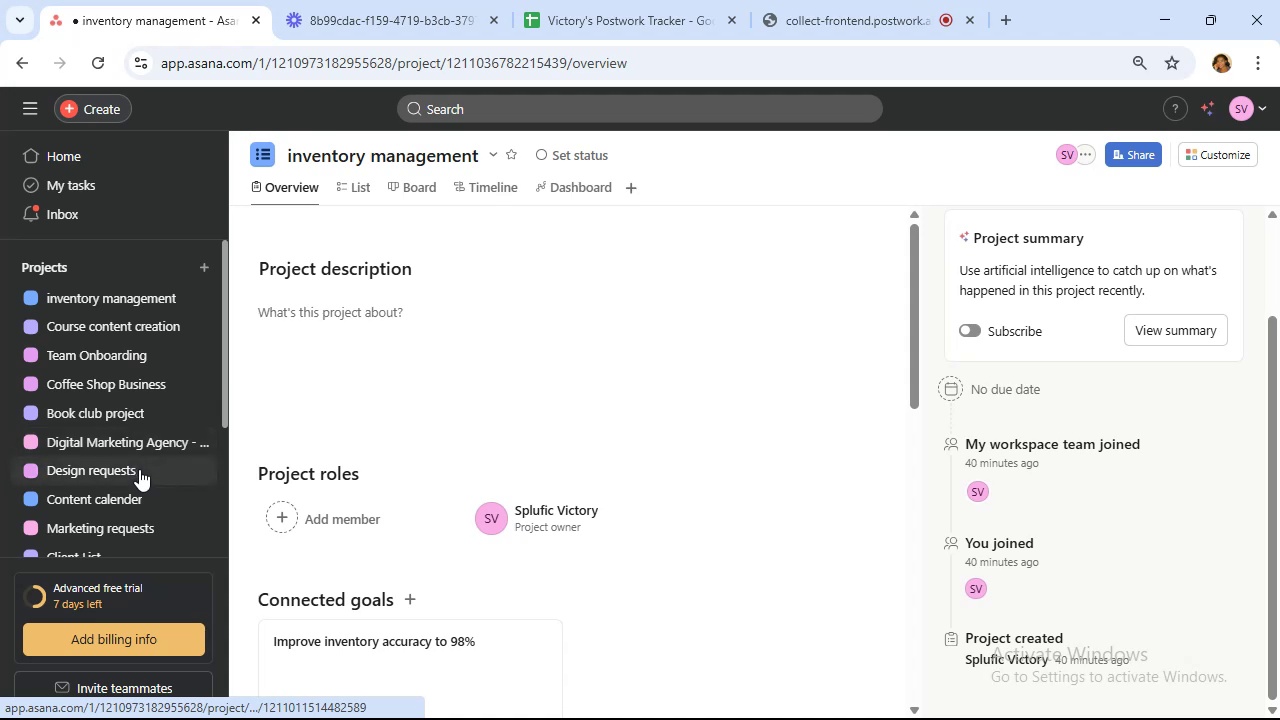 
scroll: coordinate [98, 256], scroll_direction: down, amount: 3.0
 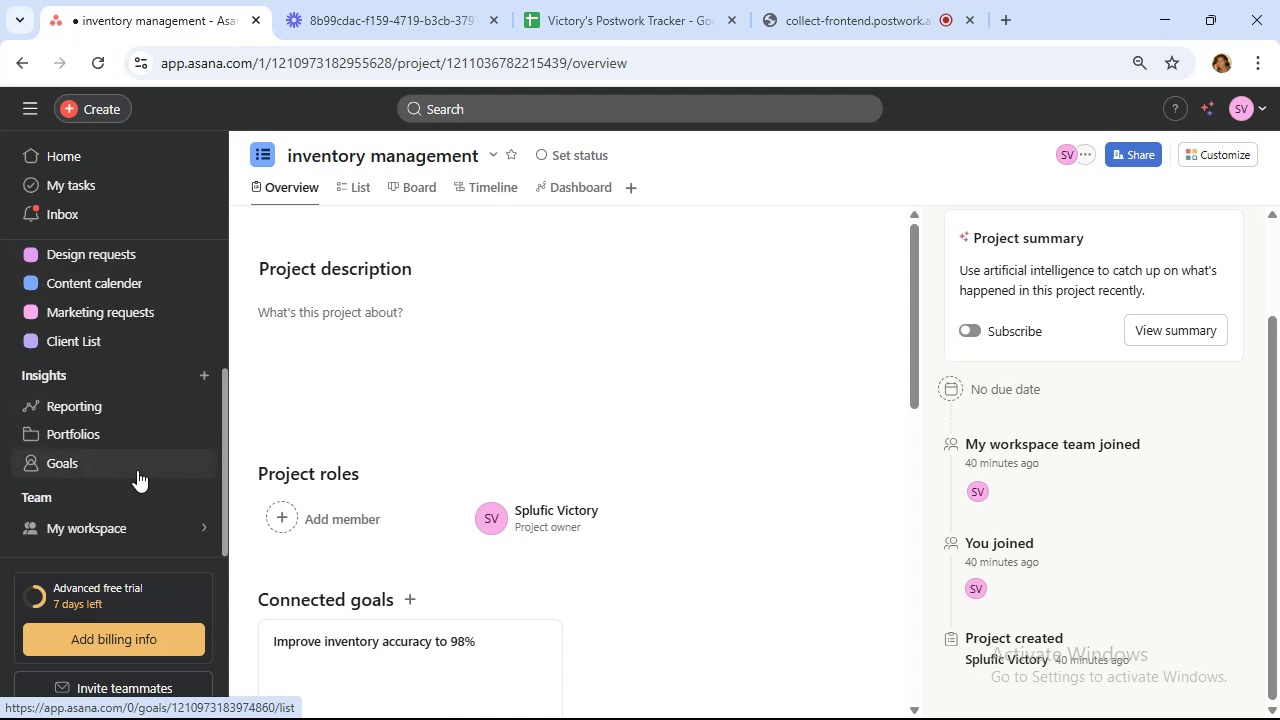 
left_click([131, 471])
 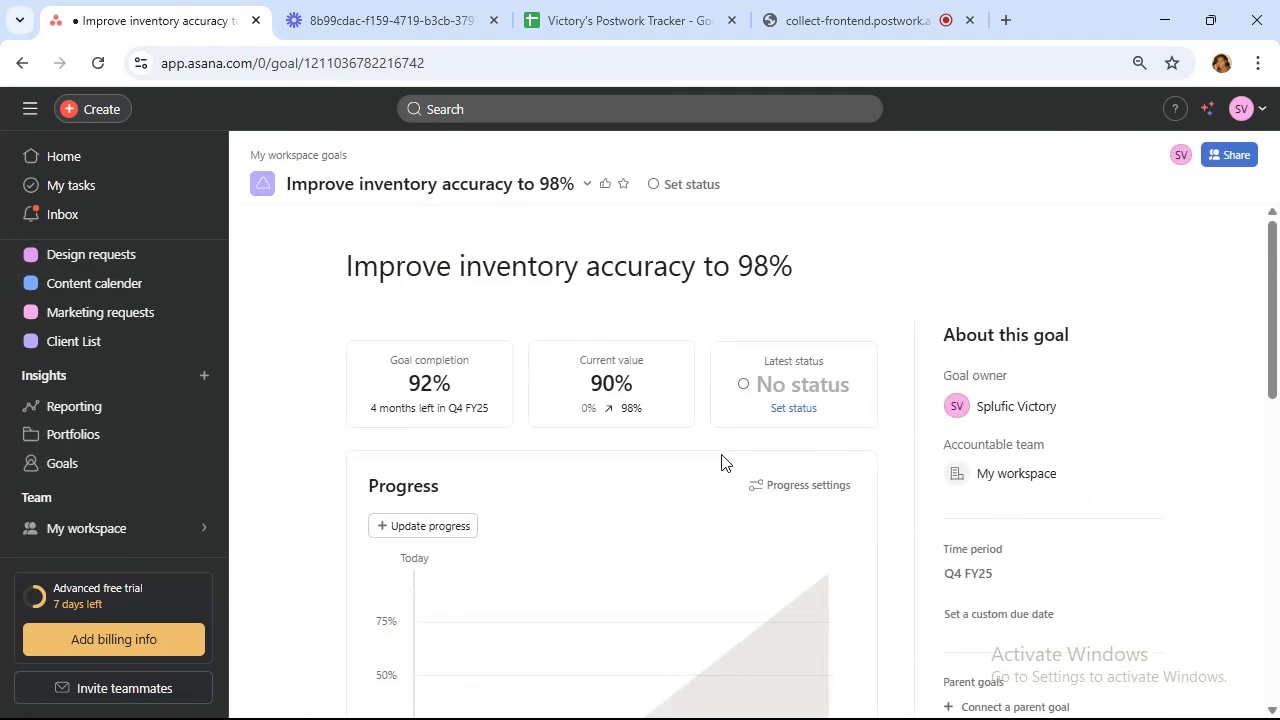 
scroll: coordinate [569, 456], scroll_direction: down, amount: 8.0
 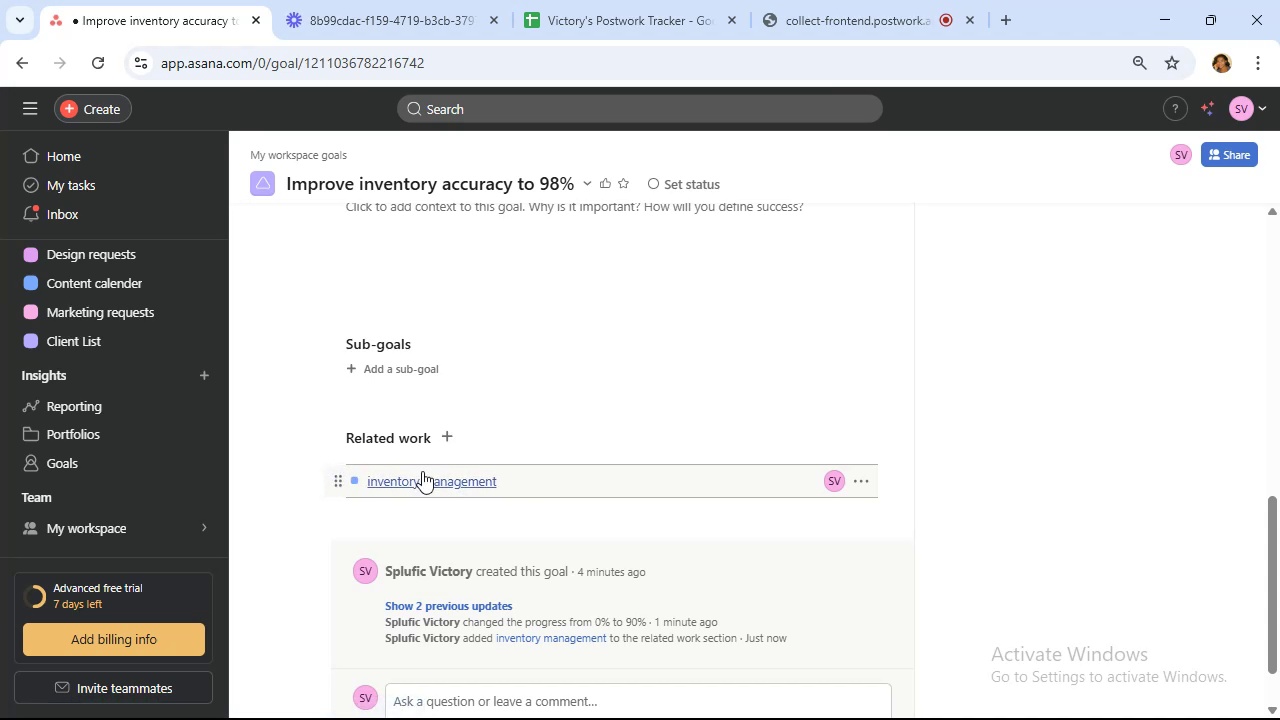 
left_click([857, 479])
 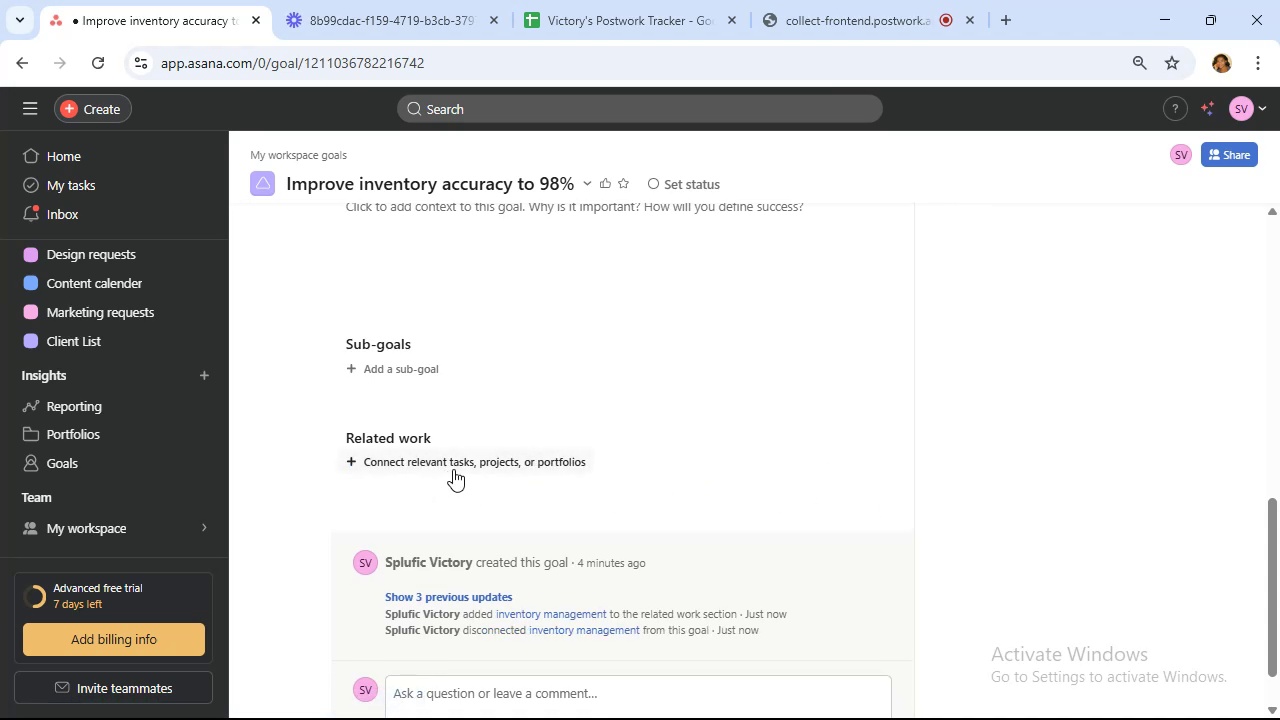 
left_click([460, 467])
 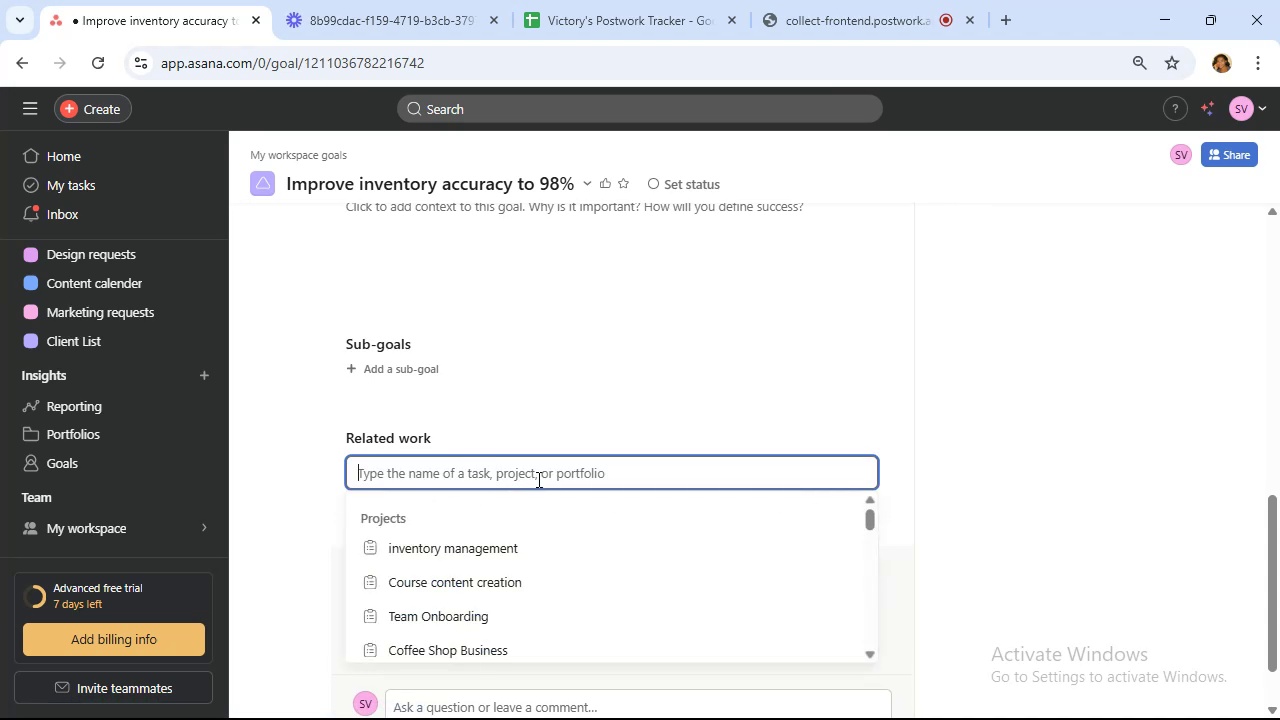 
scroll: coordinate [572, 511], scroll_direction: down, amount: 5.0
 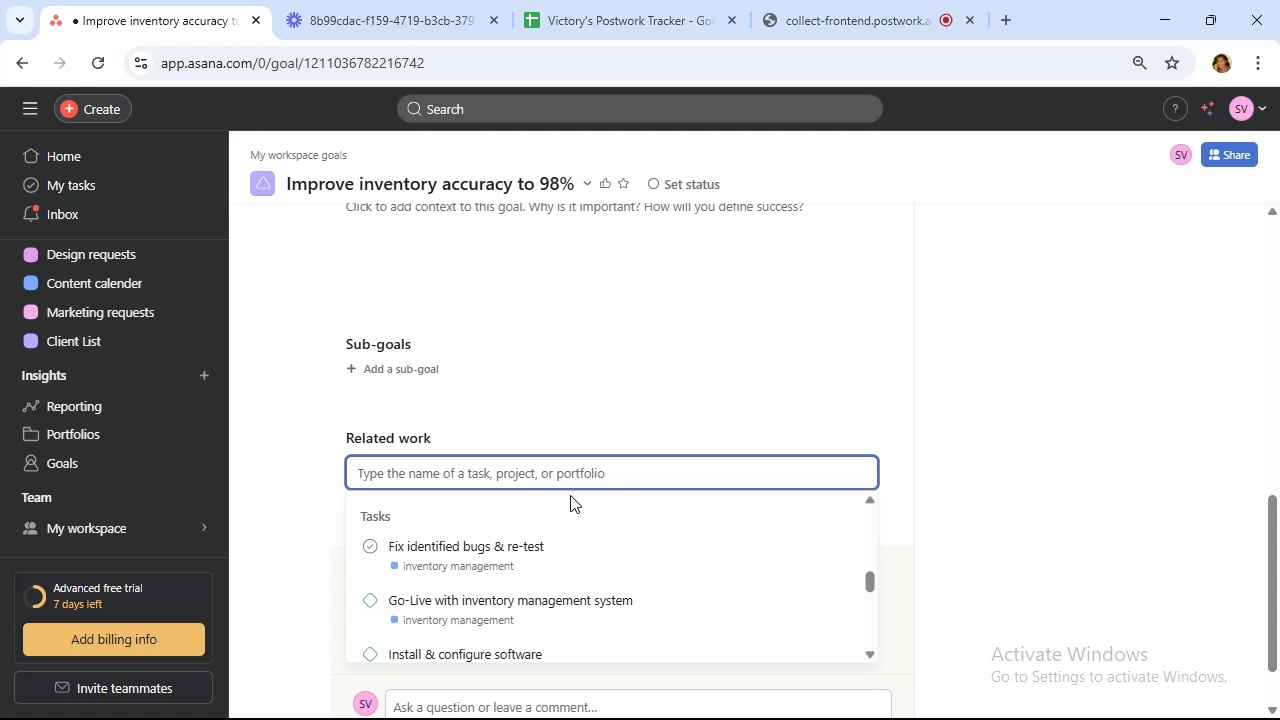 
wait(5.07)
 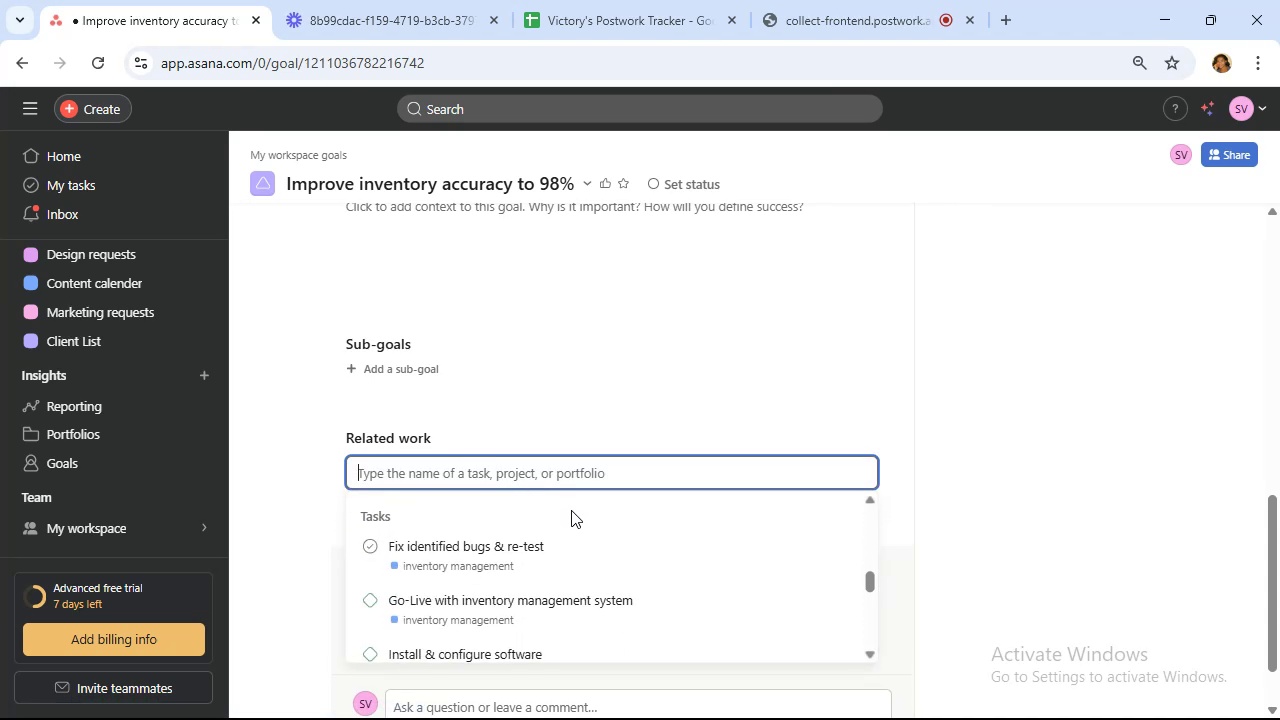 
scroll: coordinate [610, 486], scroll_direction: down, amount: 4.0
 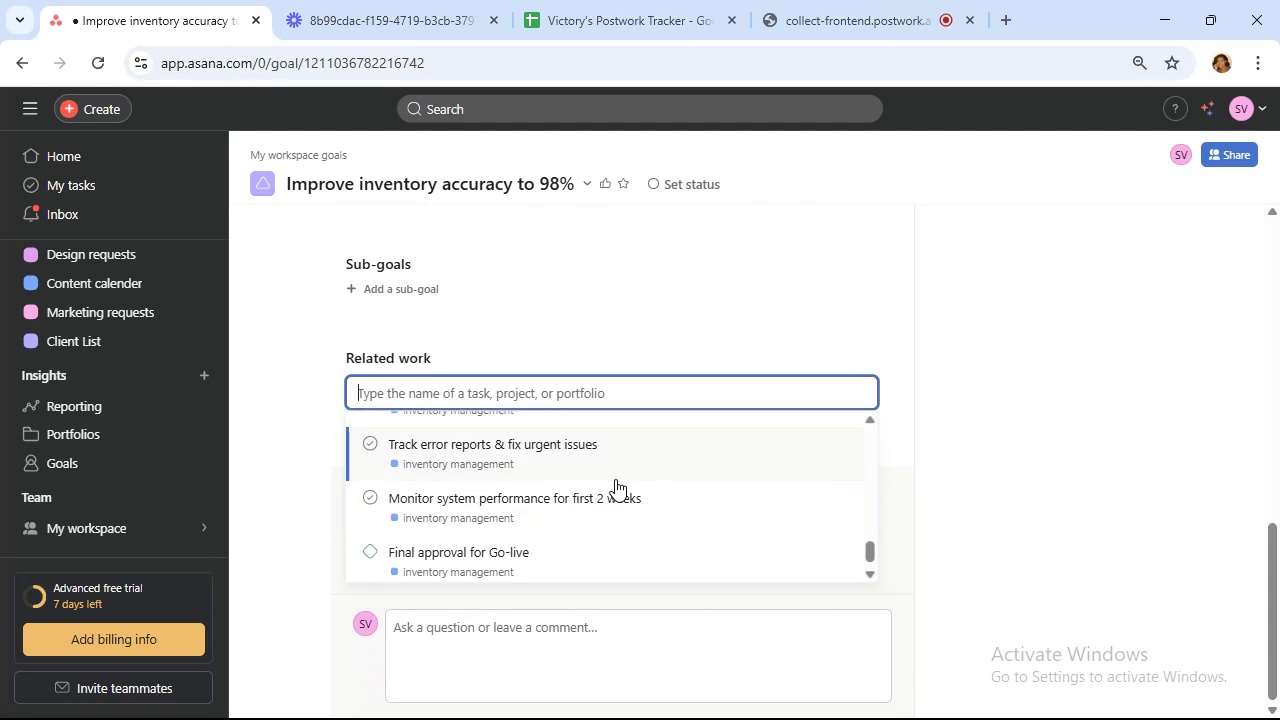 
type(pre)
 